 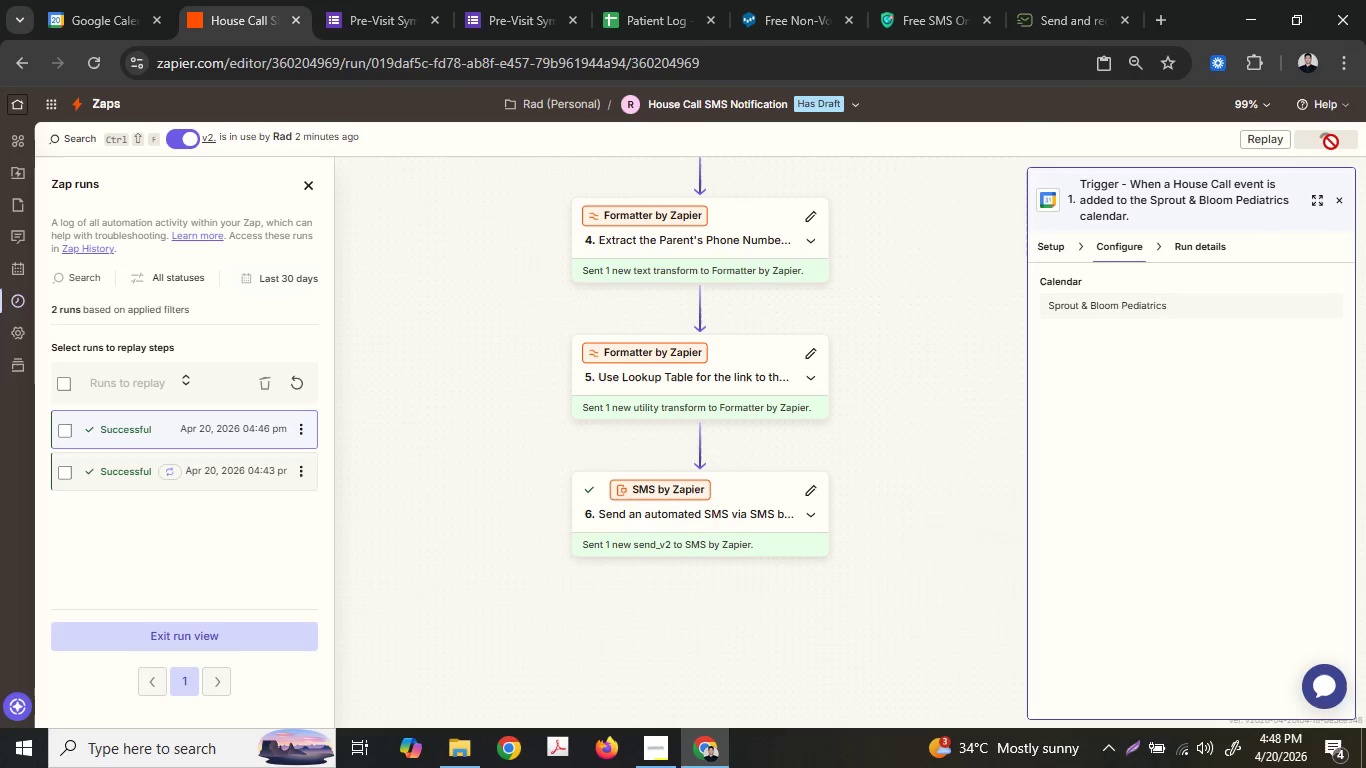 
left_click([360, 0])
 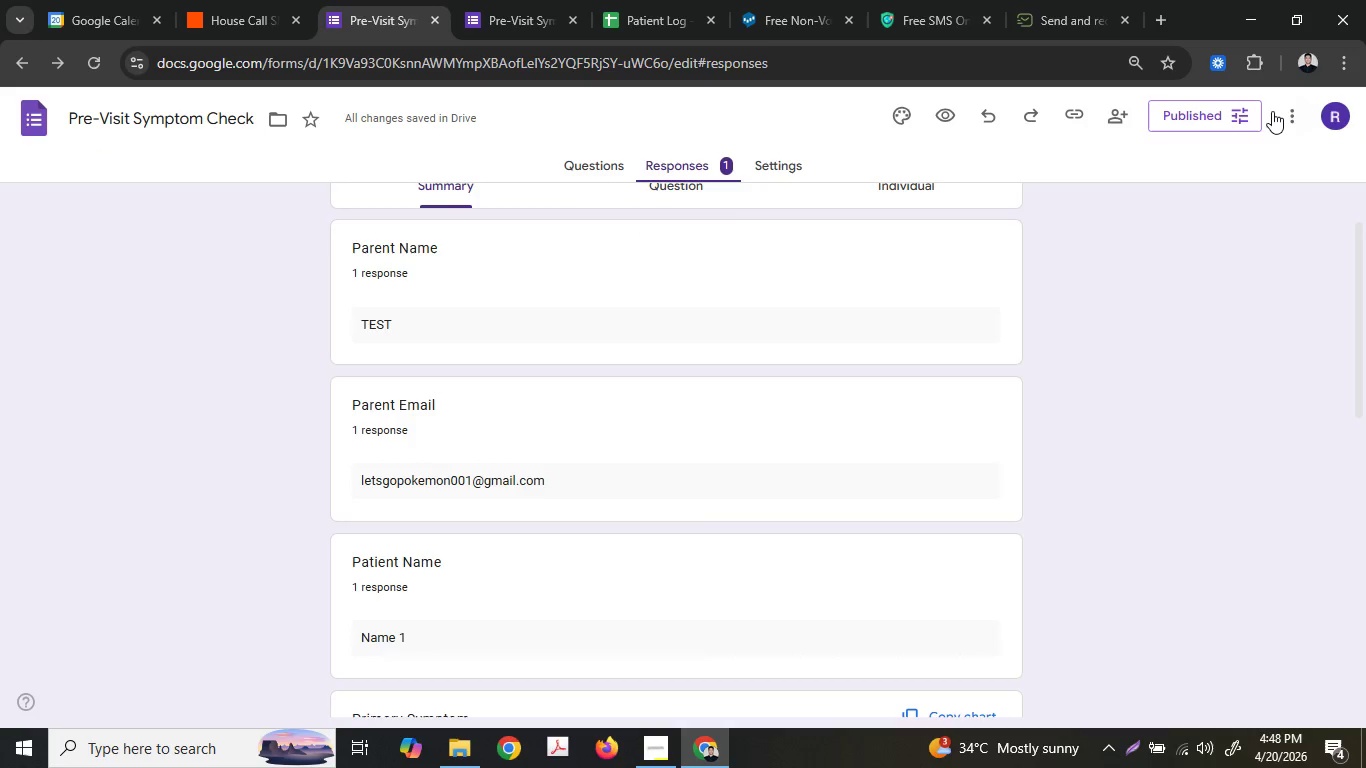 
left_click([1235, 114])
 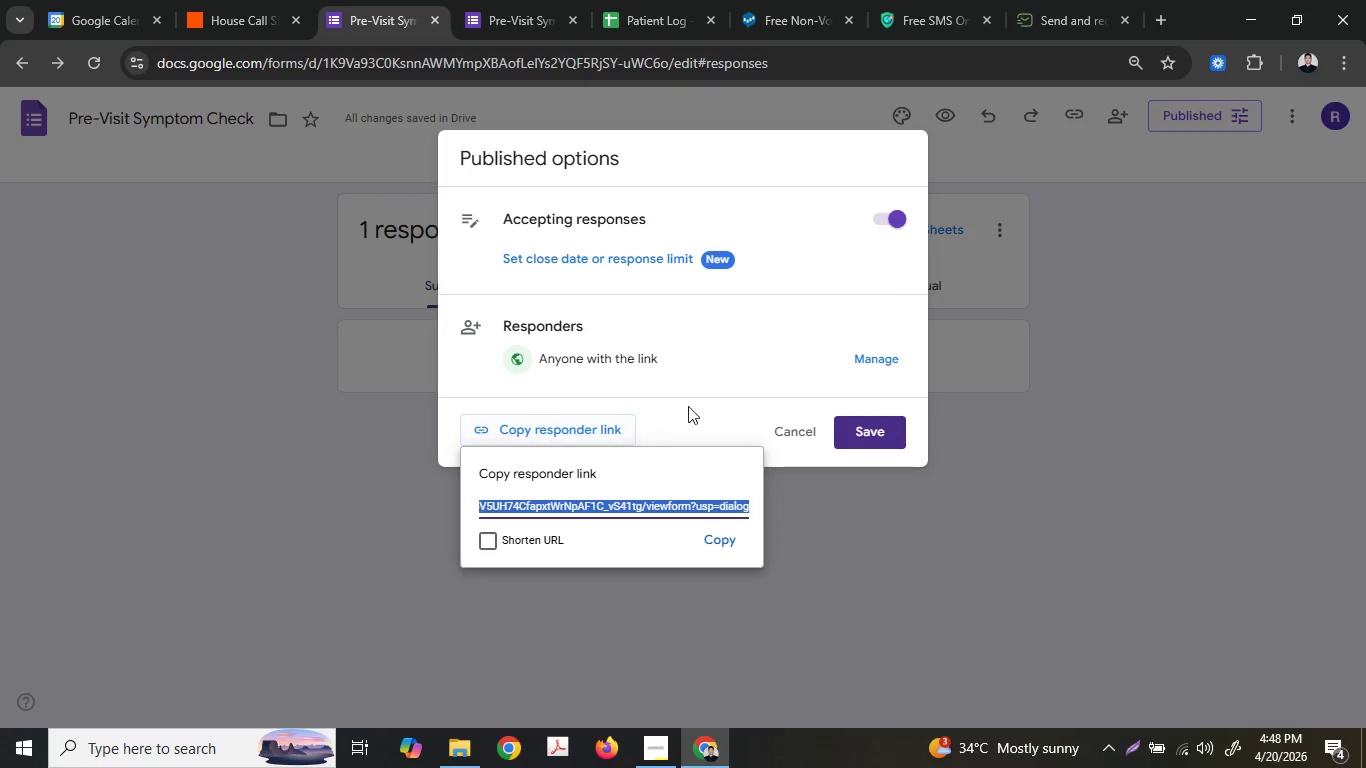 
left_click([530, 548])
 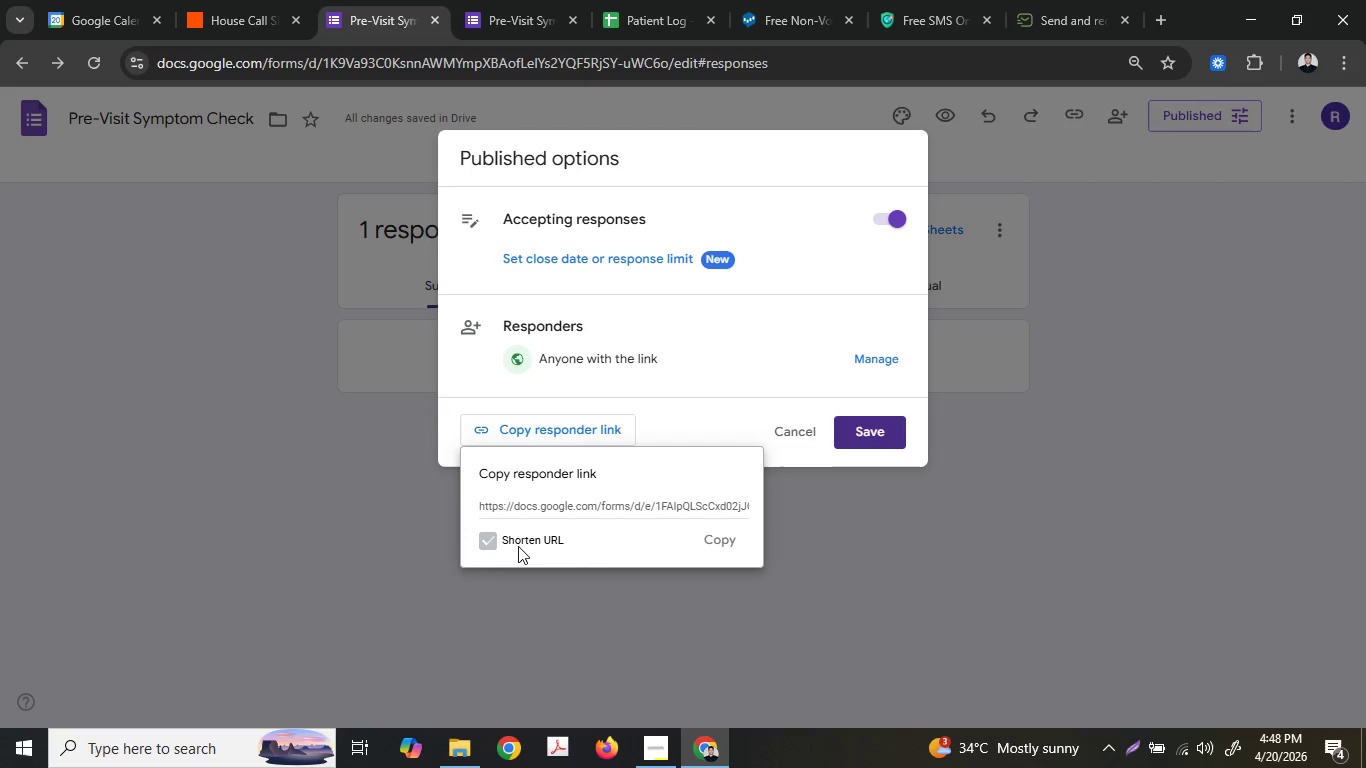 
left_click([503, 539])
 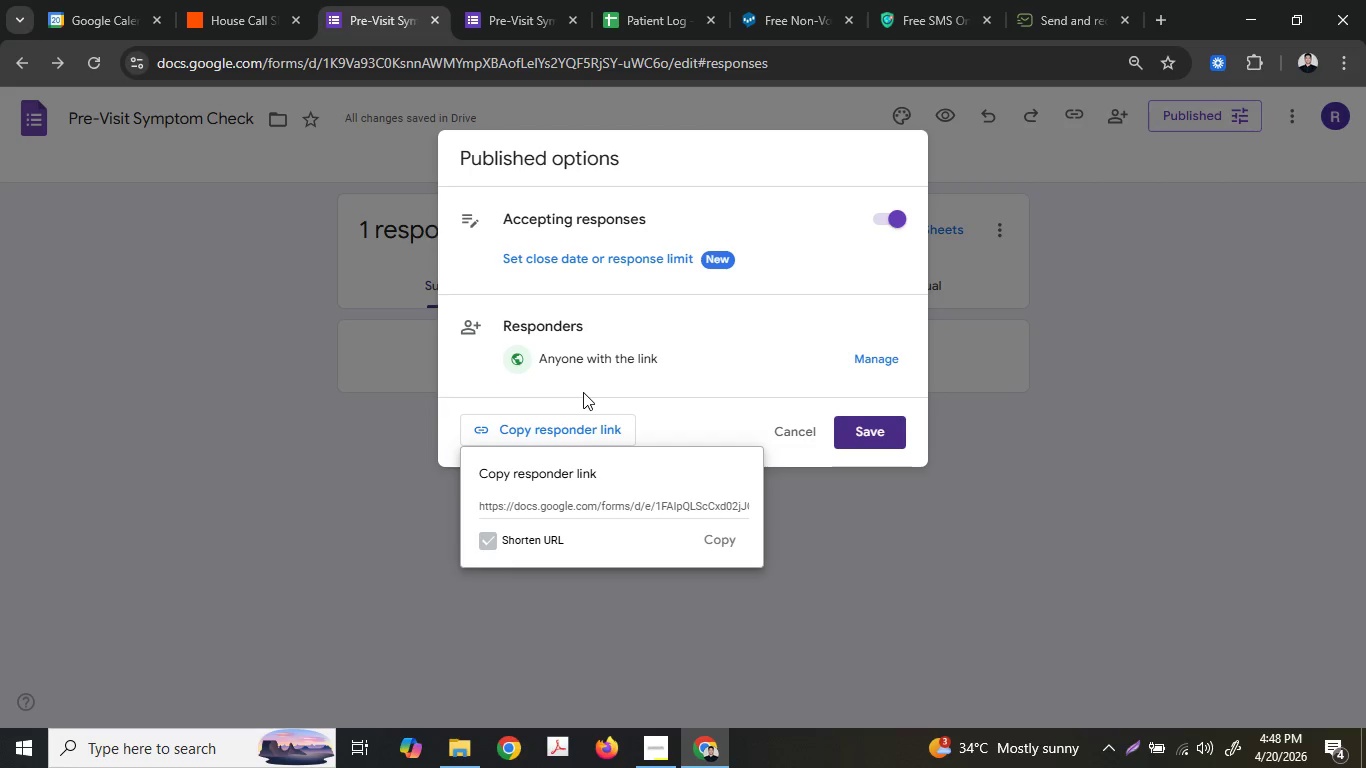 
wait(11.47)
 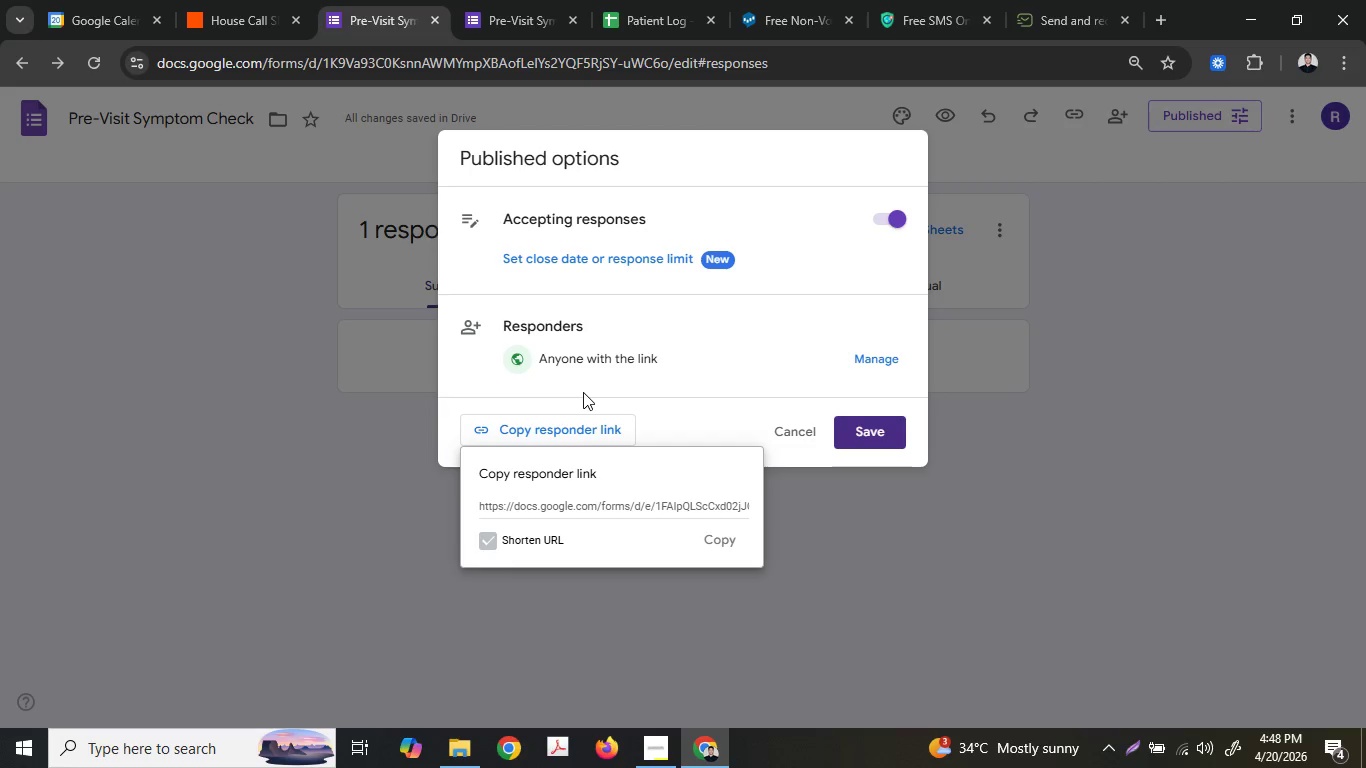 
double_click([488, 544])
 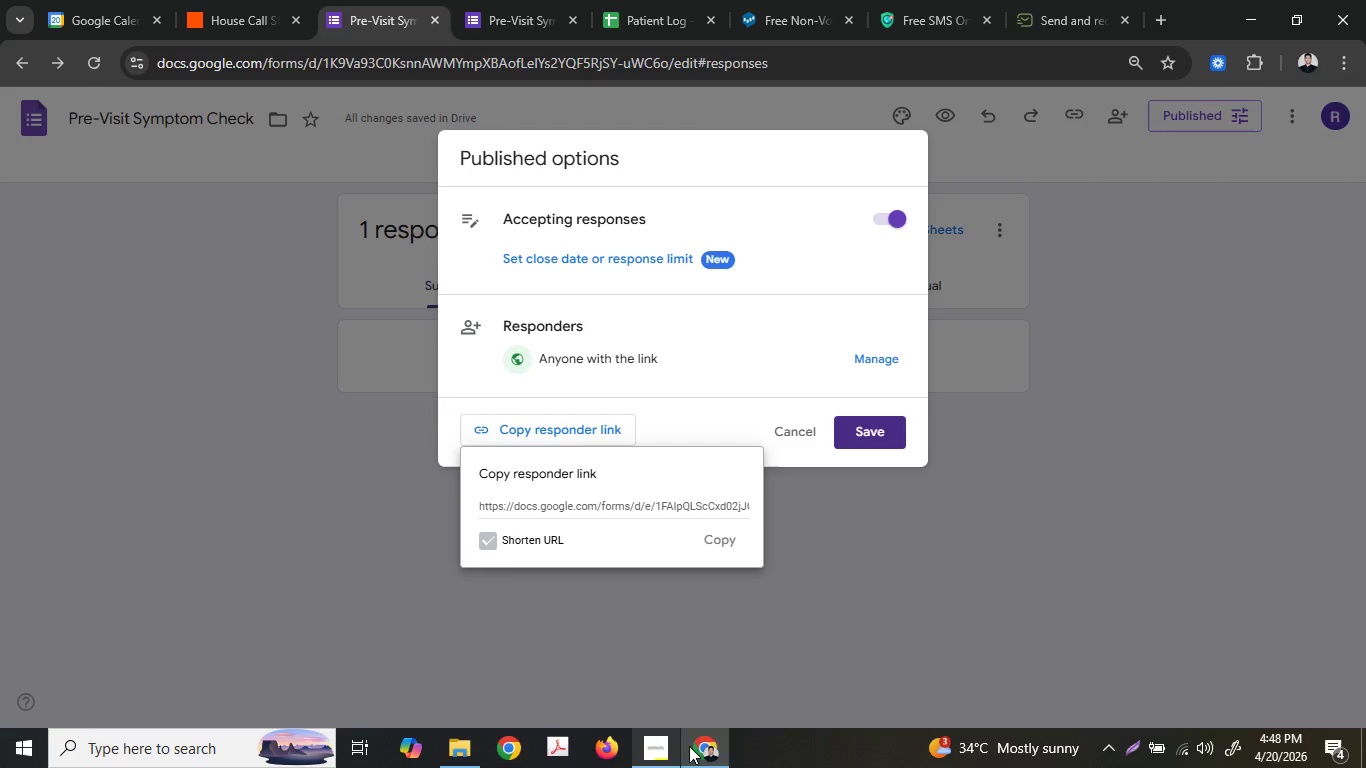 
mouse_move([671, 747])
 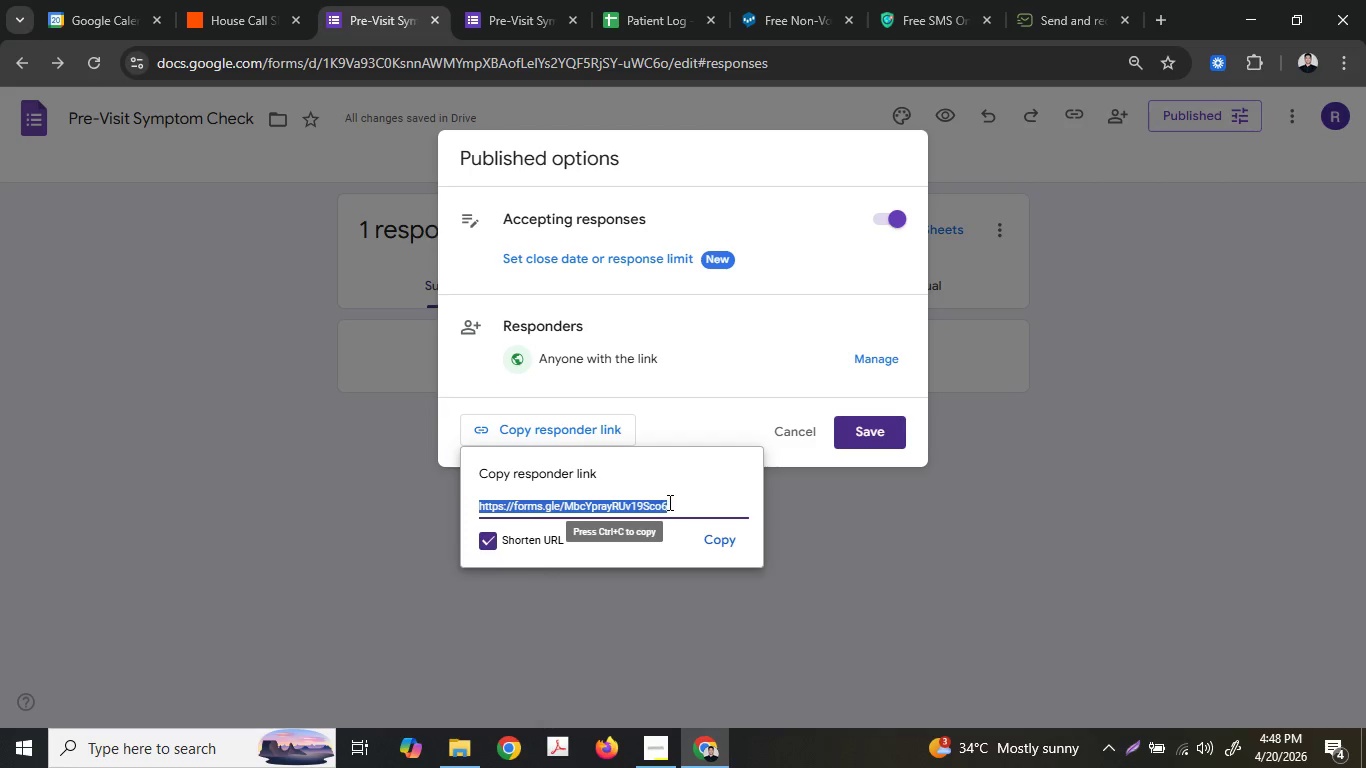 
double_click([668, 502])
 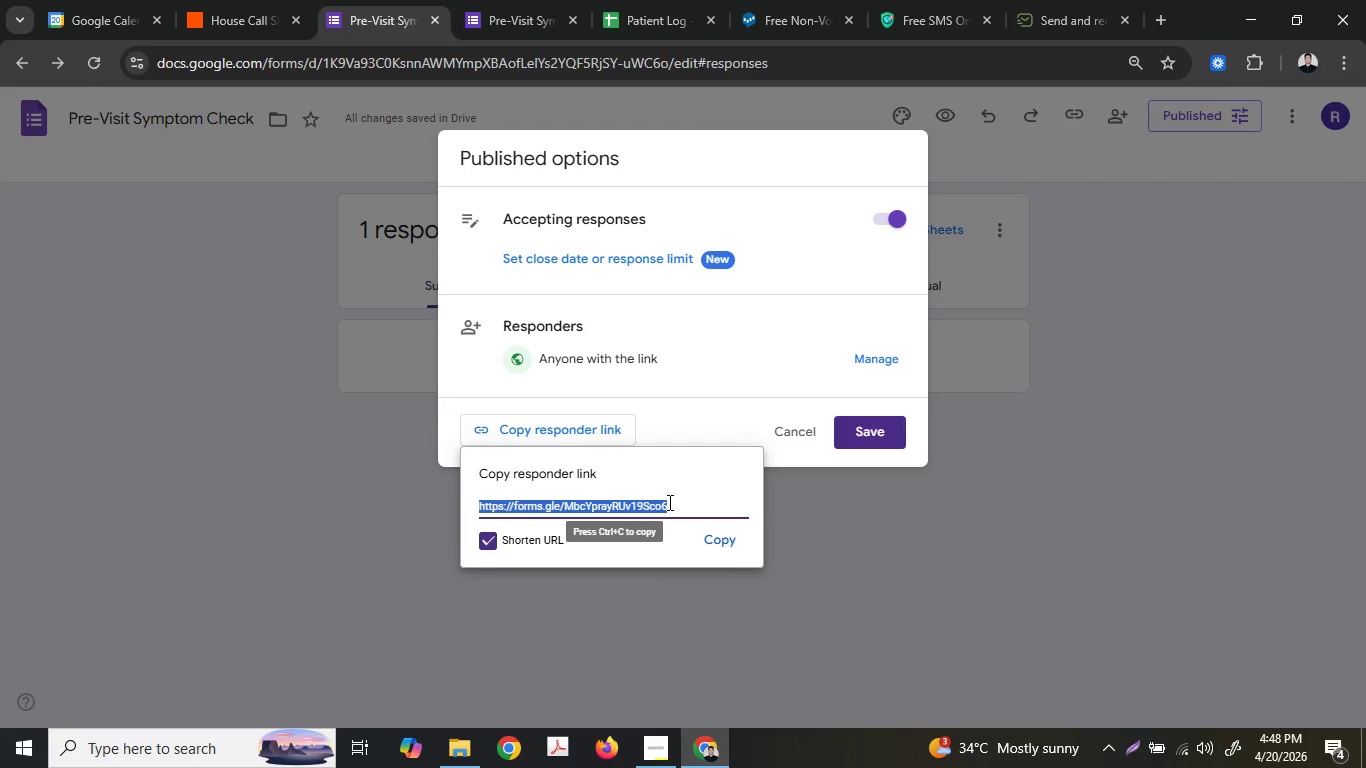 
triple_click([668, 502])
 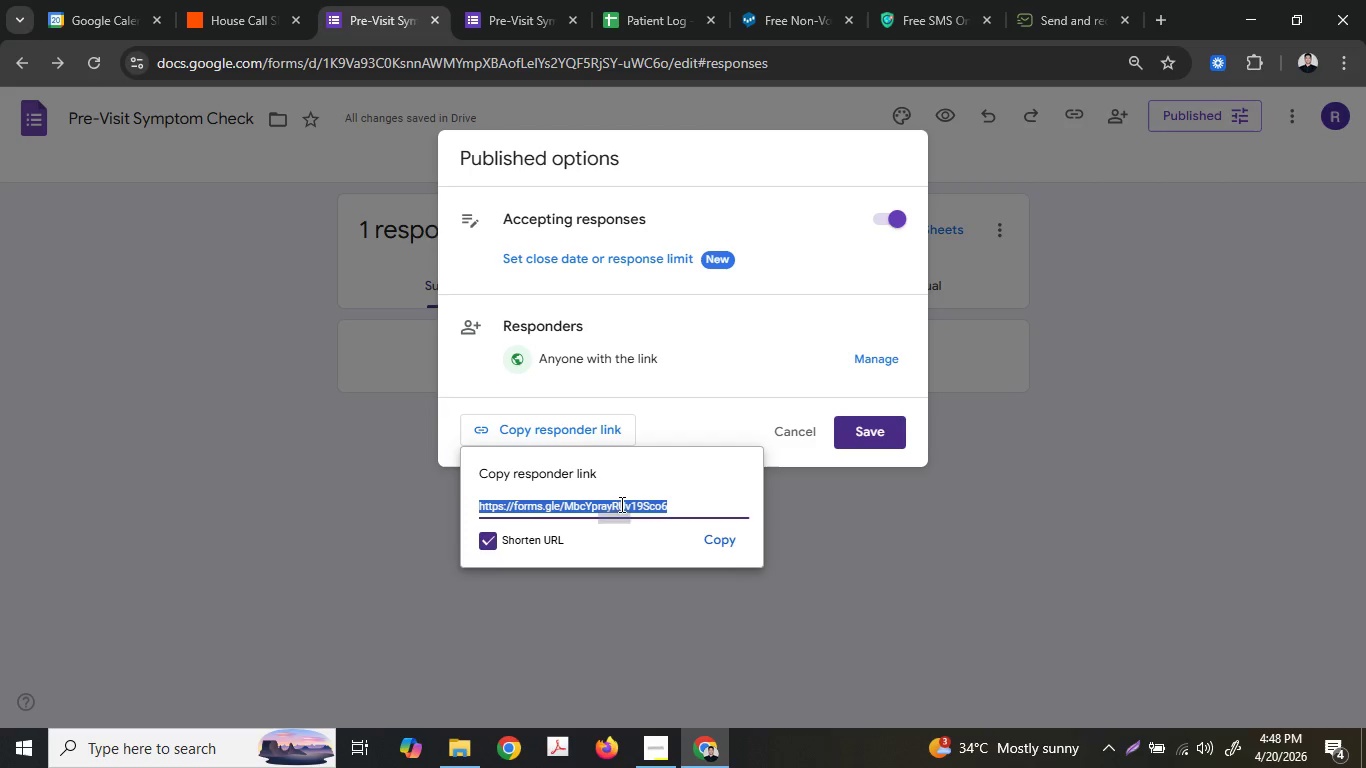 
triple_click([620, 503])
 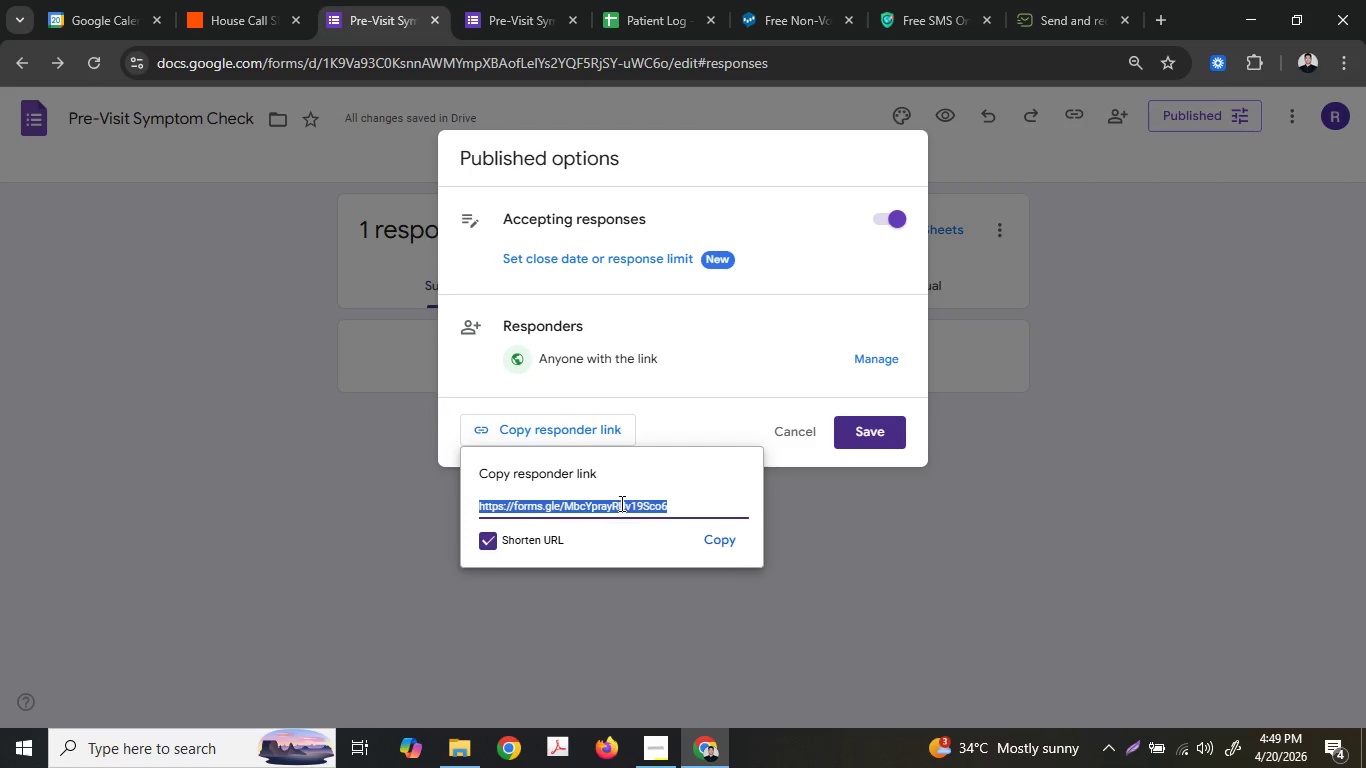 
key(Control+C)
 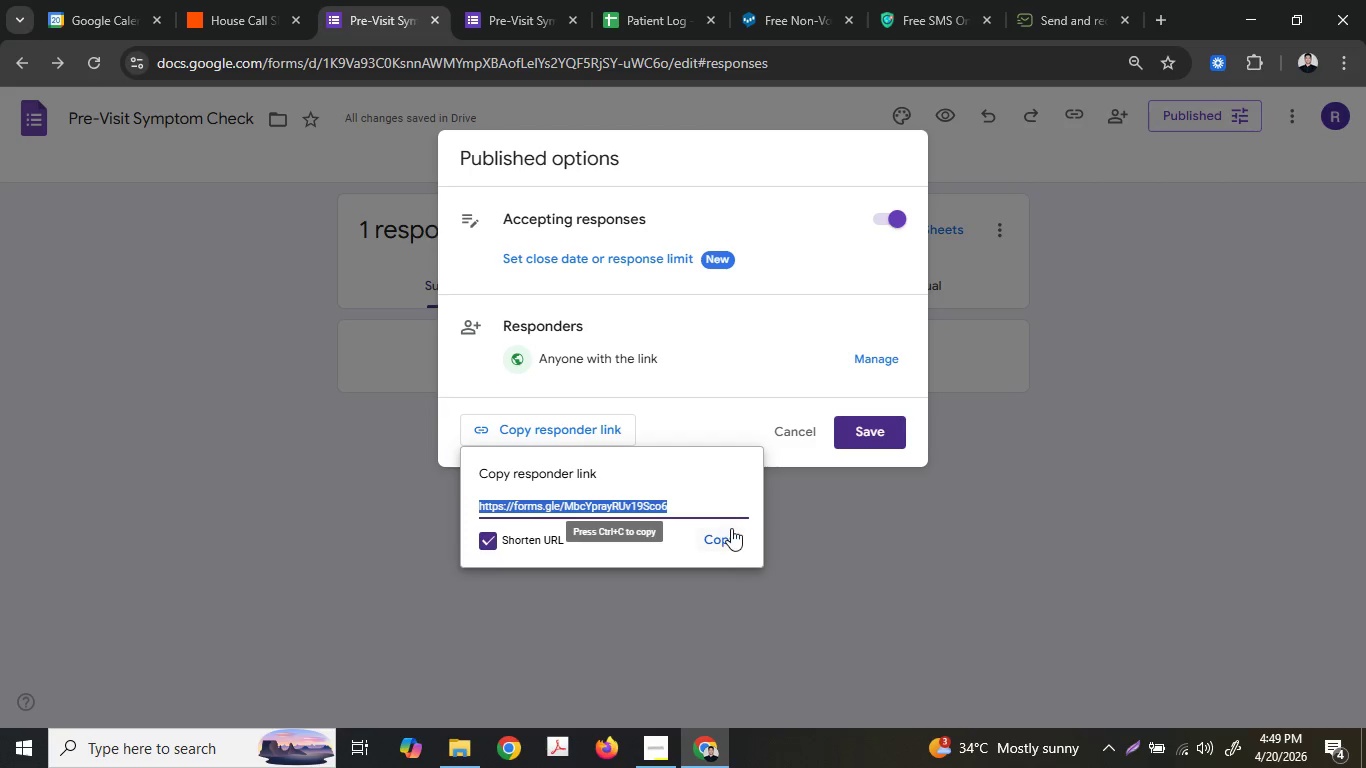 
left_click([731, 528])
 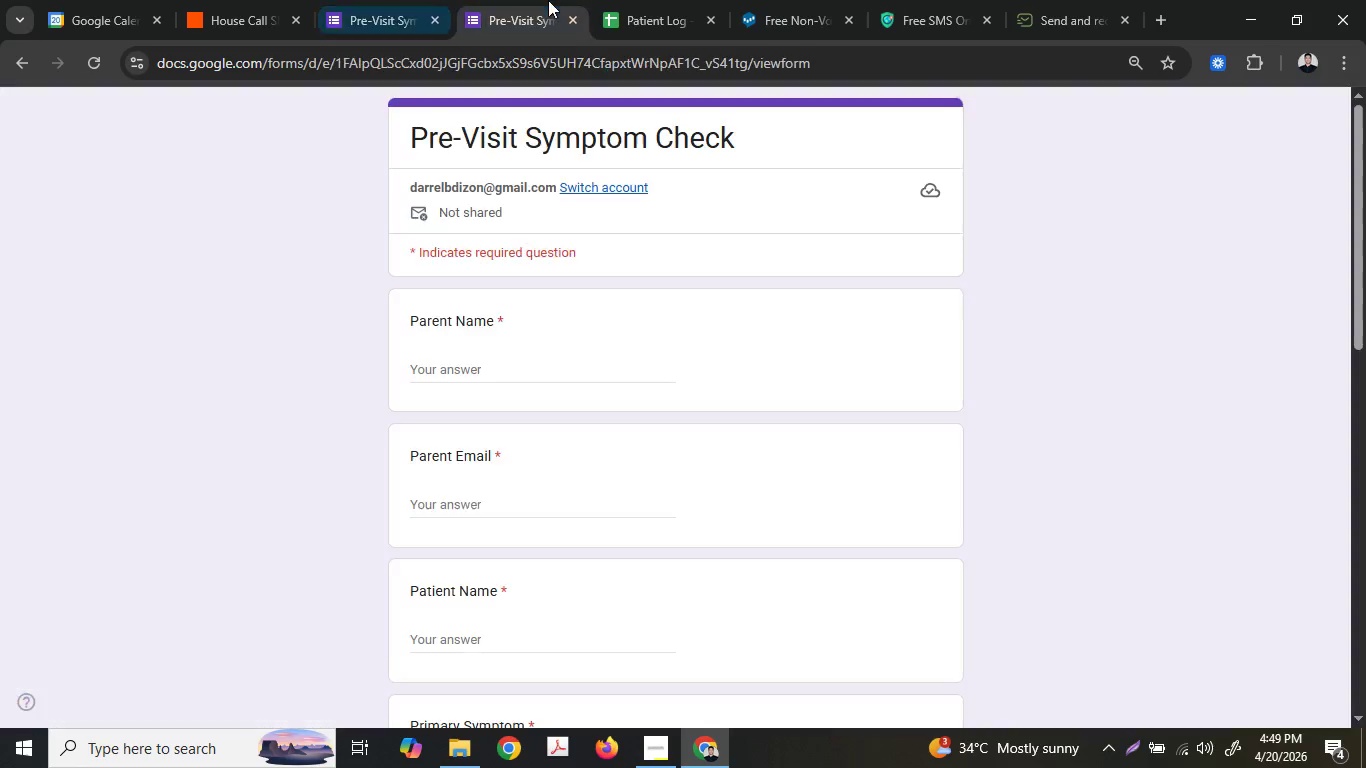 
double_click([492, 67])
 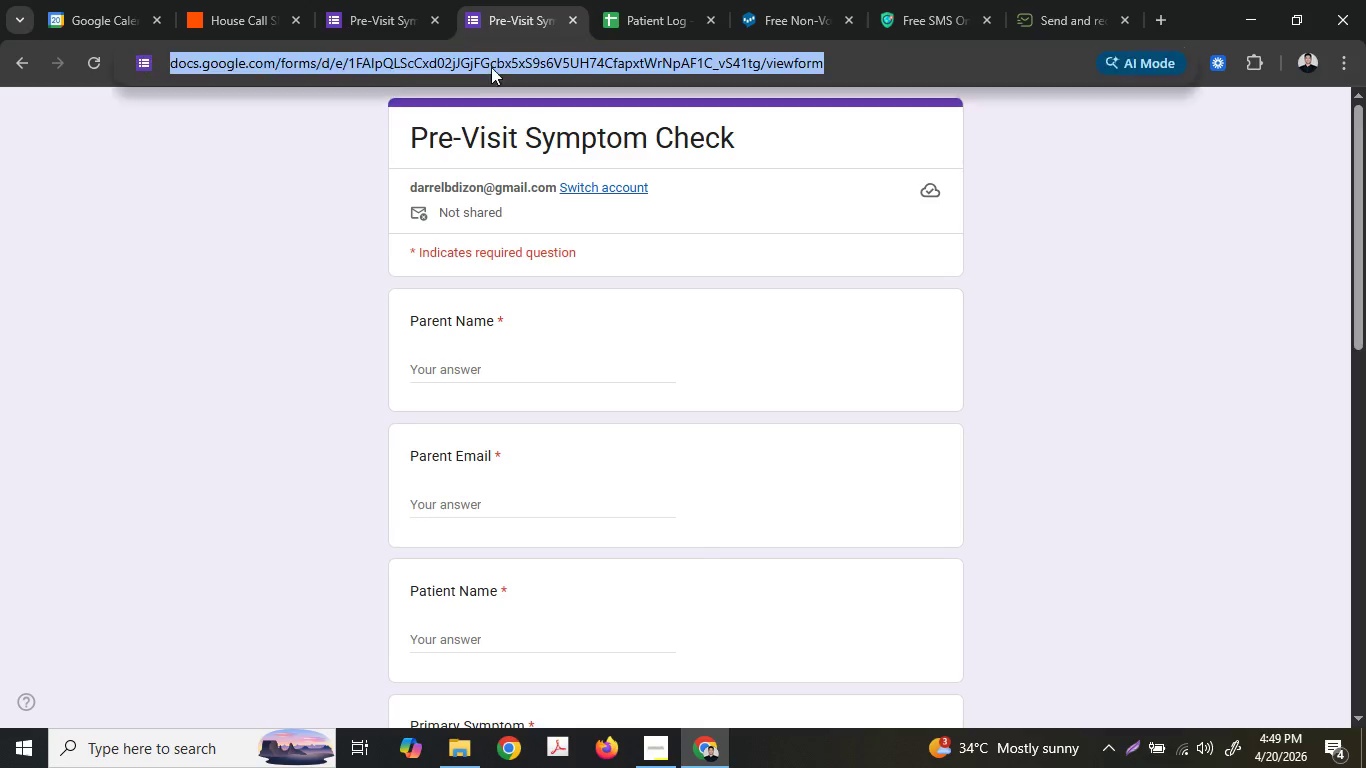 
key(Control+ControlLeft)
 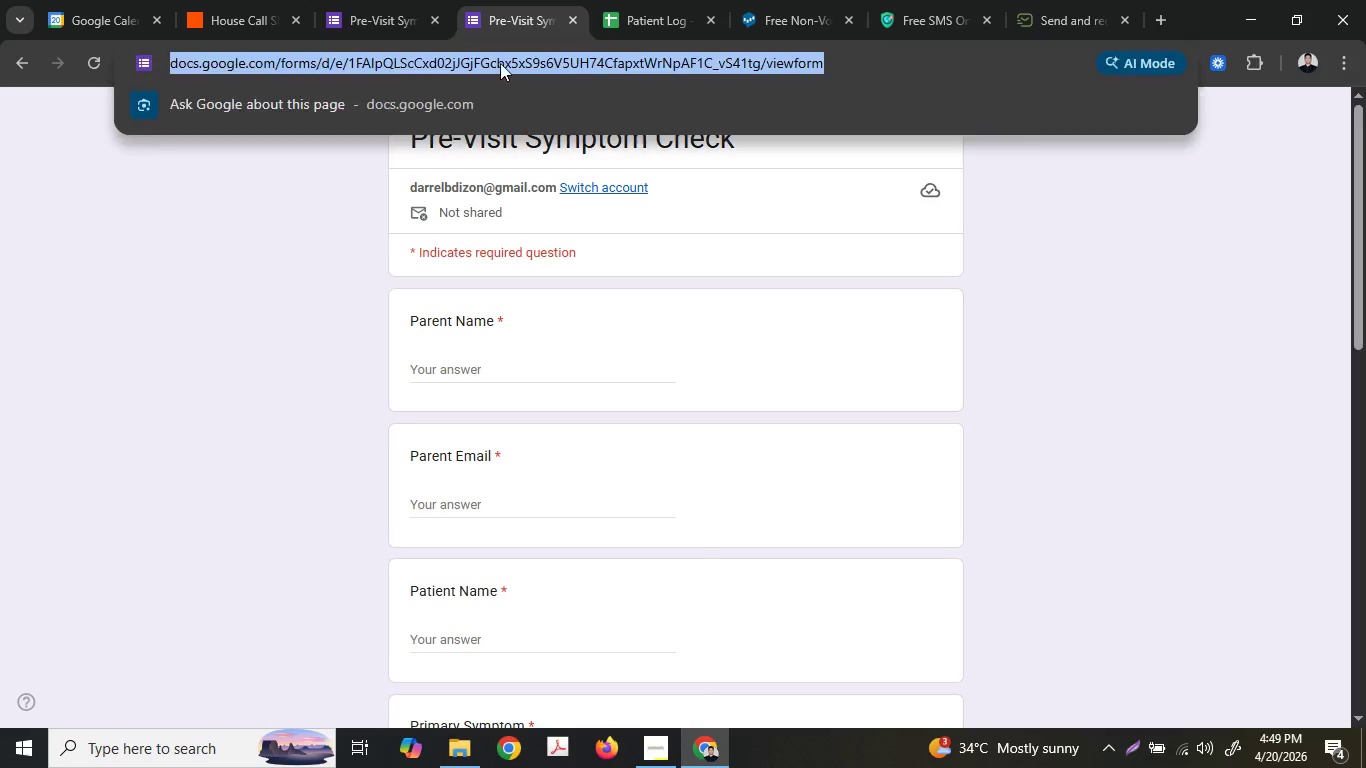 
key(Control+V)
 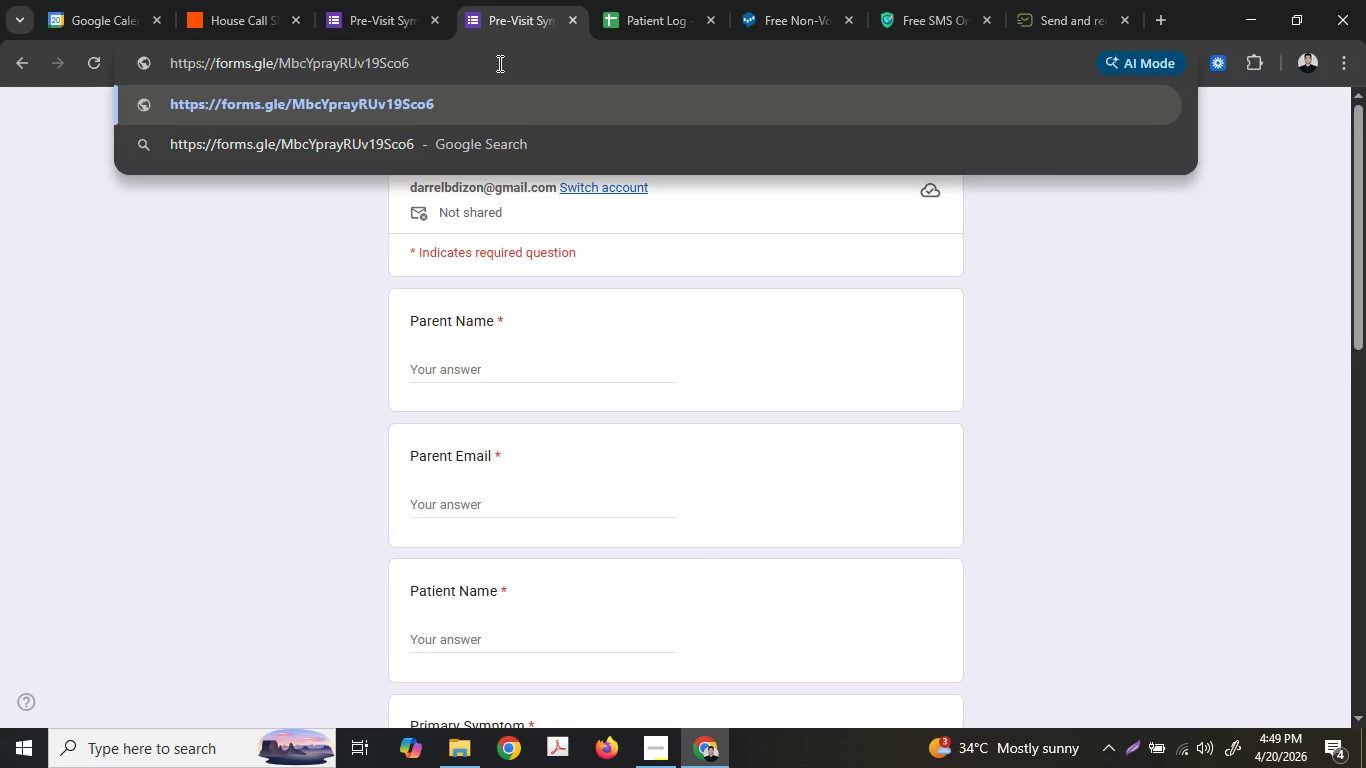 
key(NumpadEnter)
 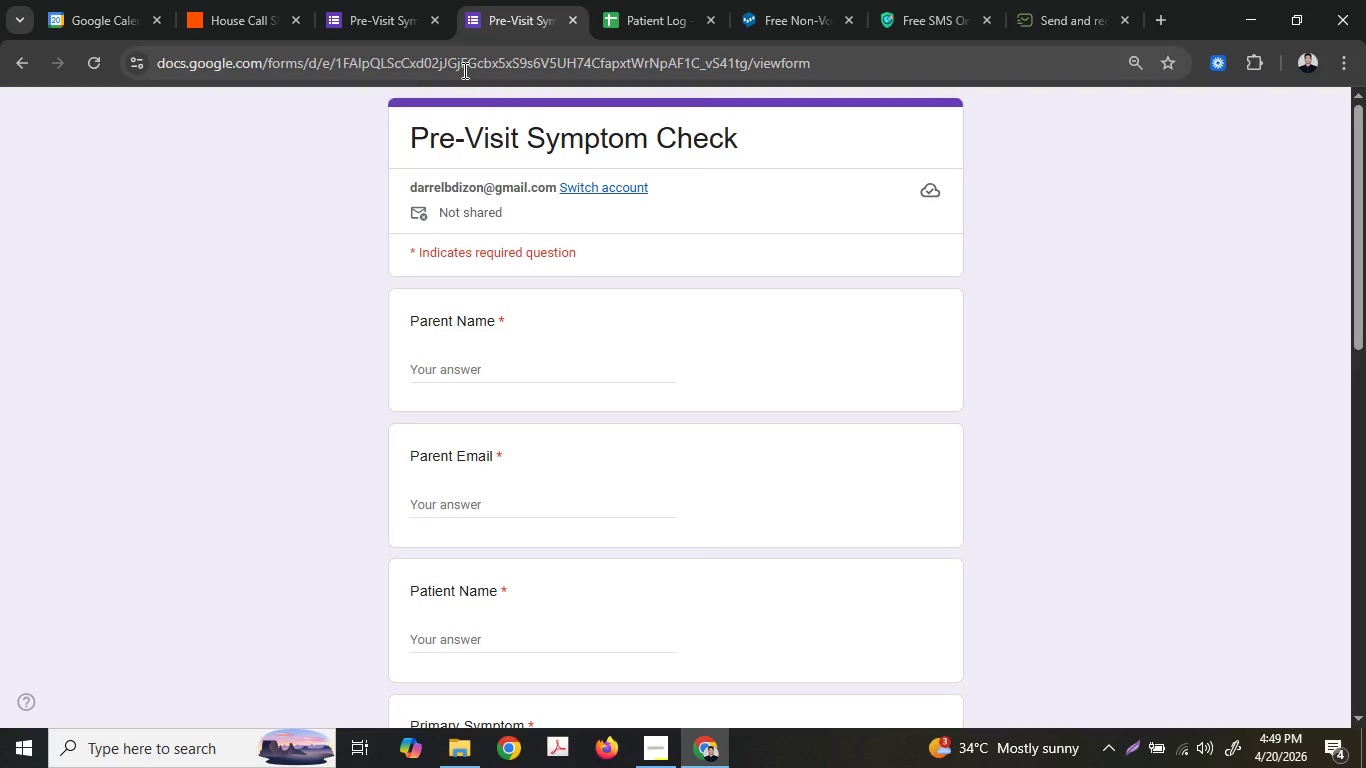 
left_click([255, 0])
 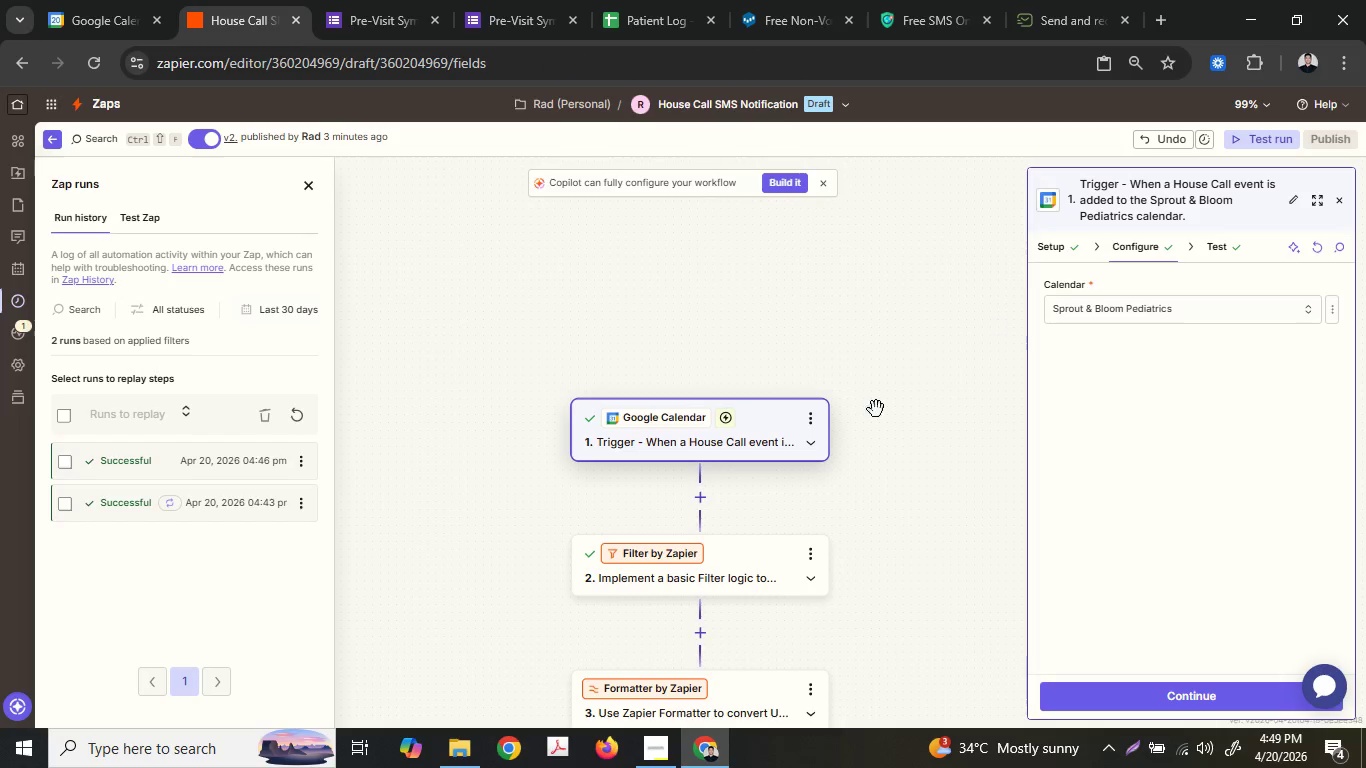 
left_click([704, 521])
 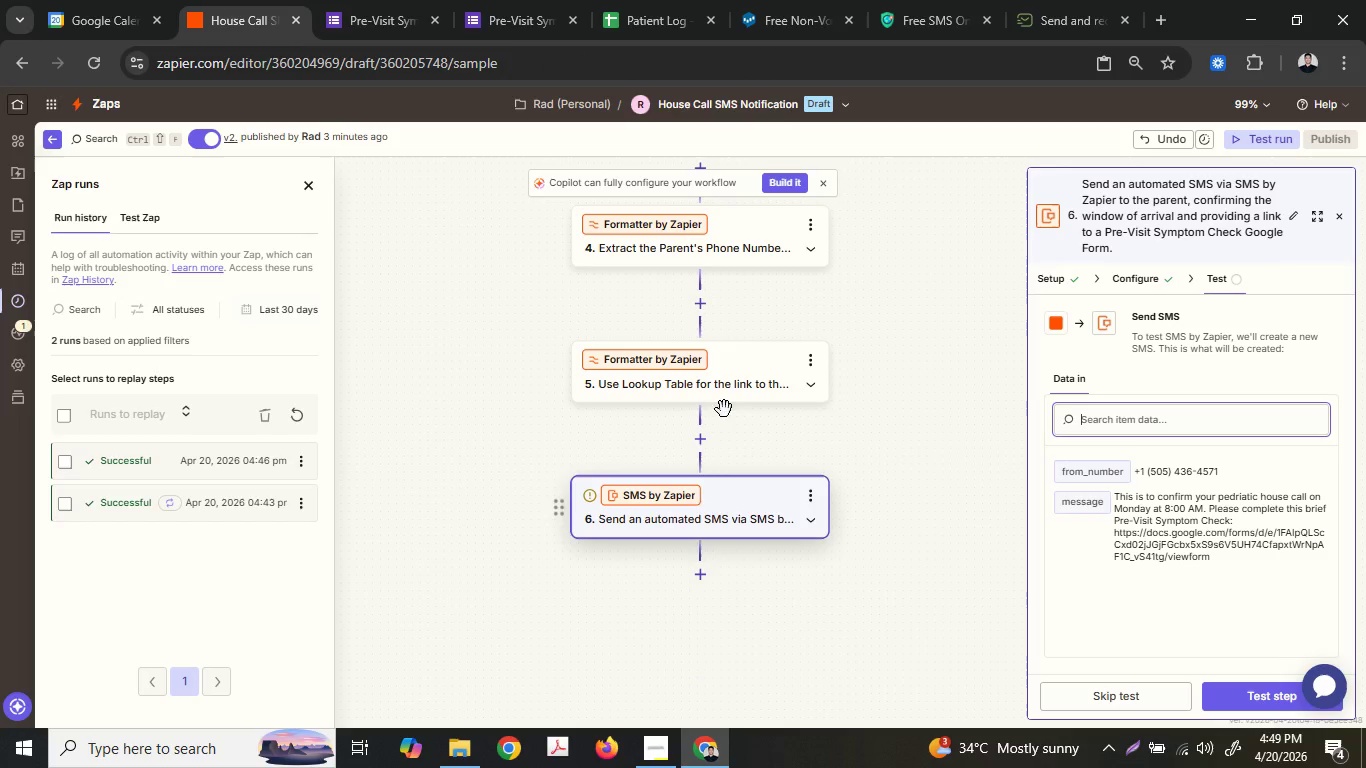 
scroll: coordinate [763, 478], scroll_direction: down, amount: 12.0
 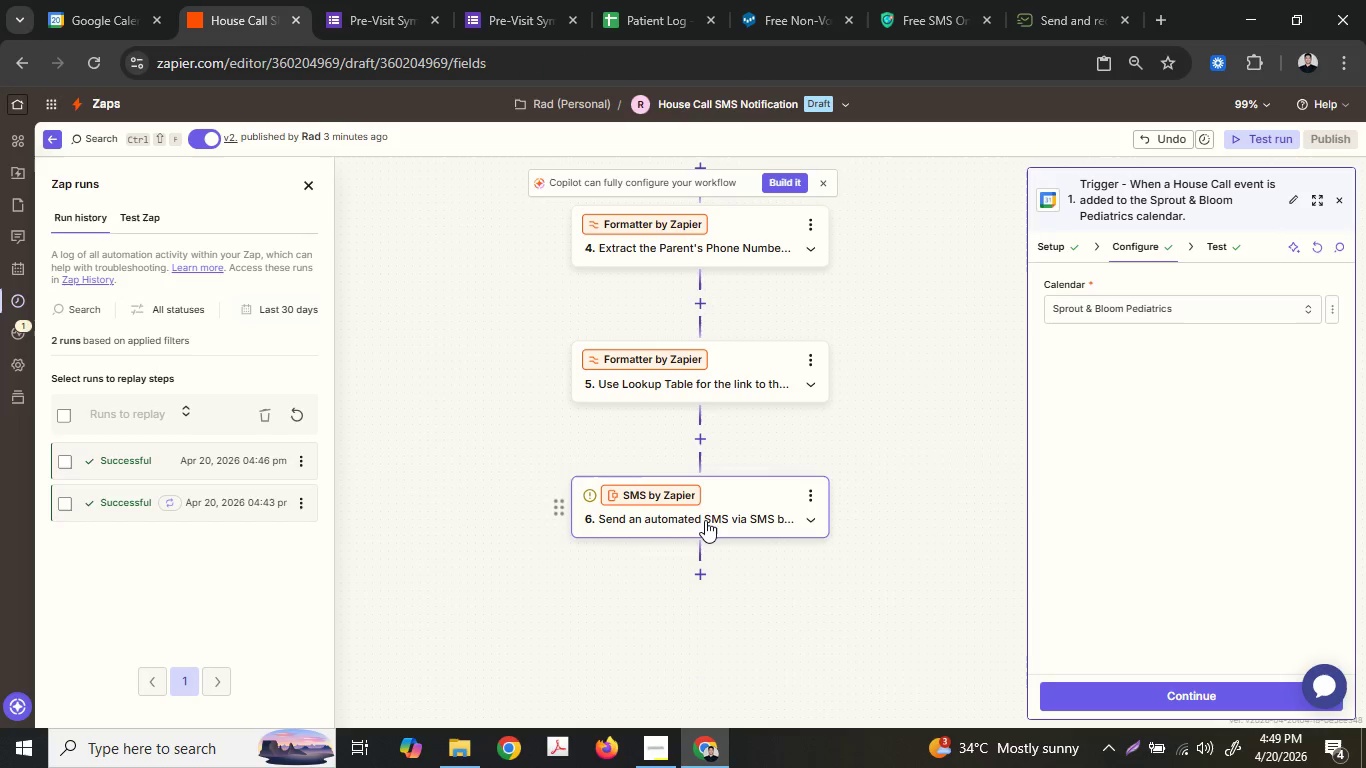 
left_click([718, 347])
 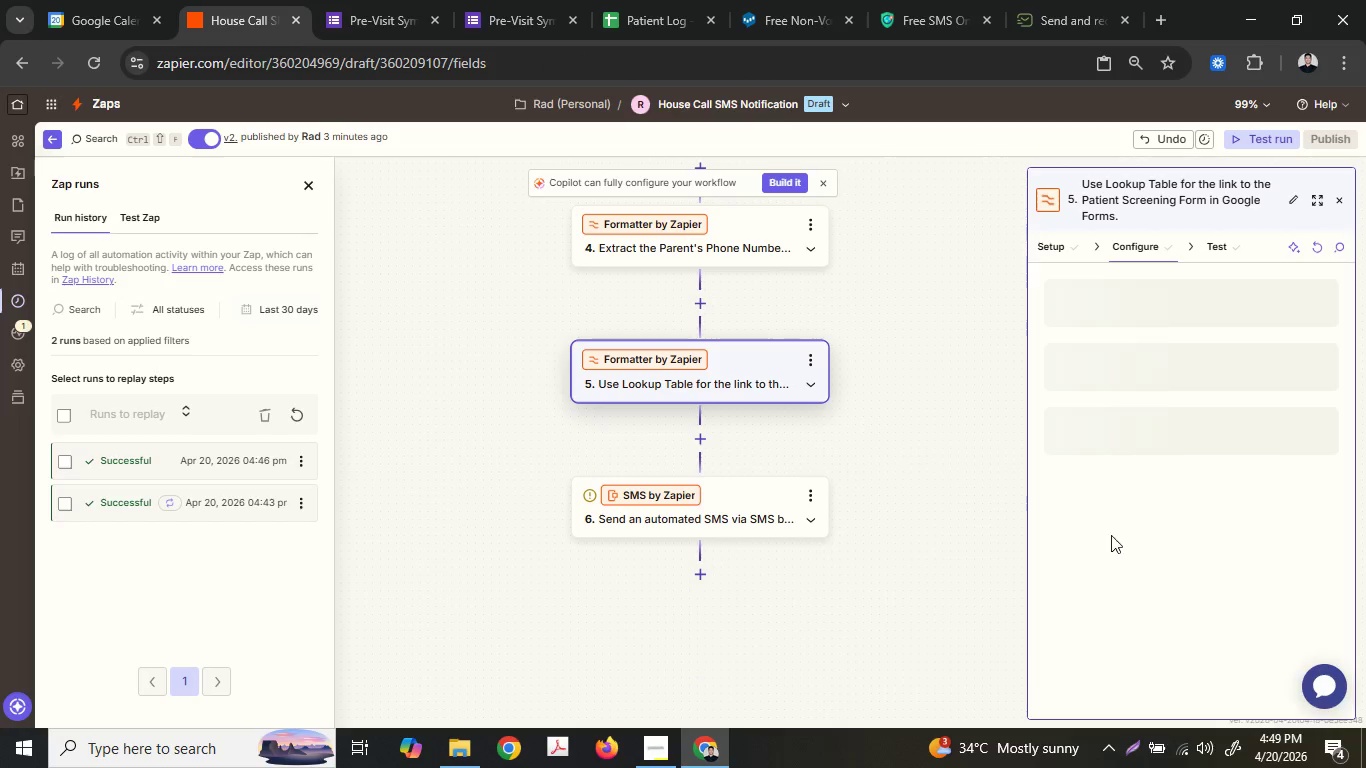 
scroll: coordinate [1119, 513], scroll_direction: down, amount: 3.0
 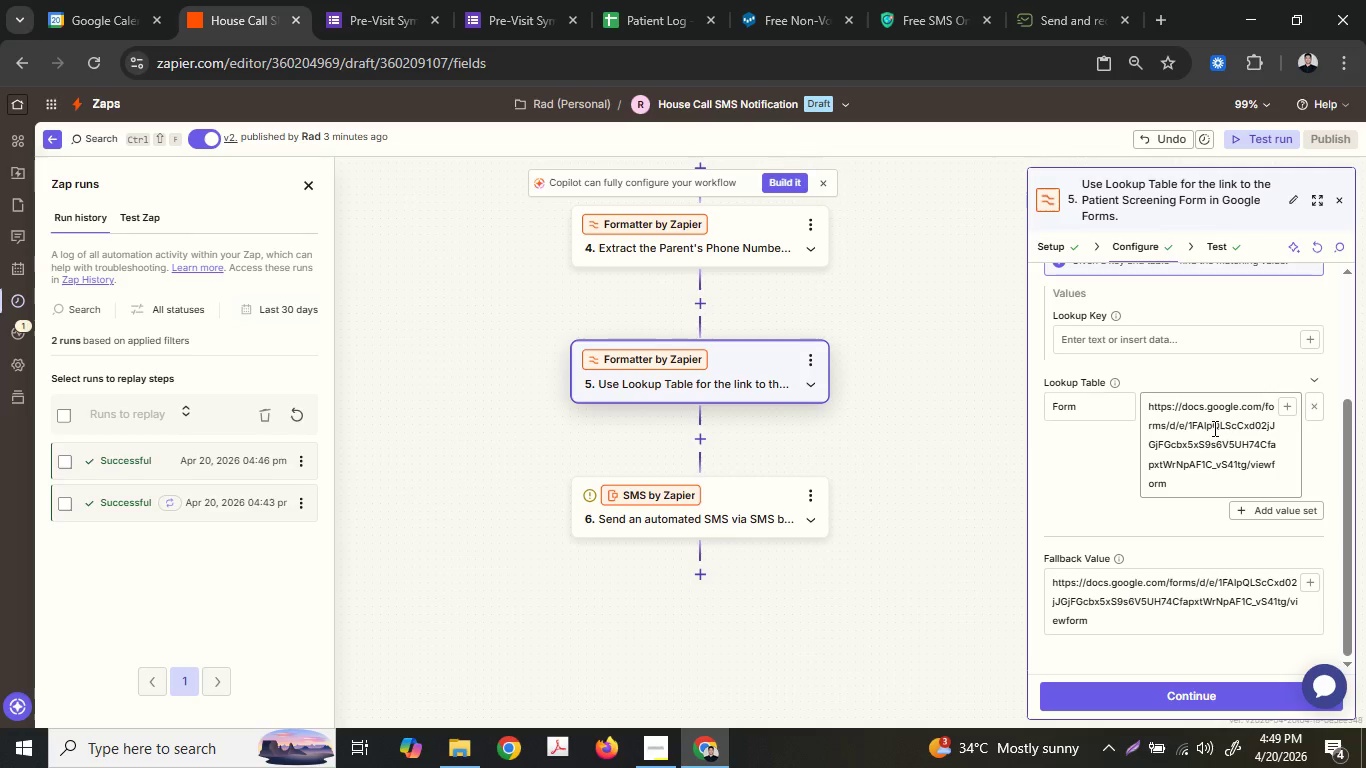 
double_click([1213, 428])
 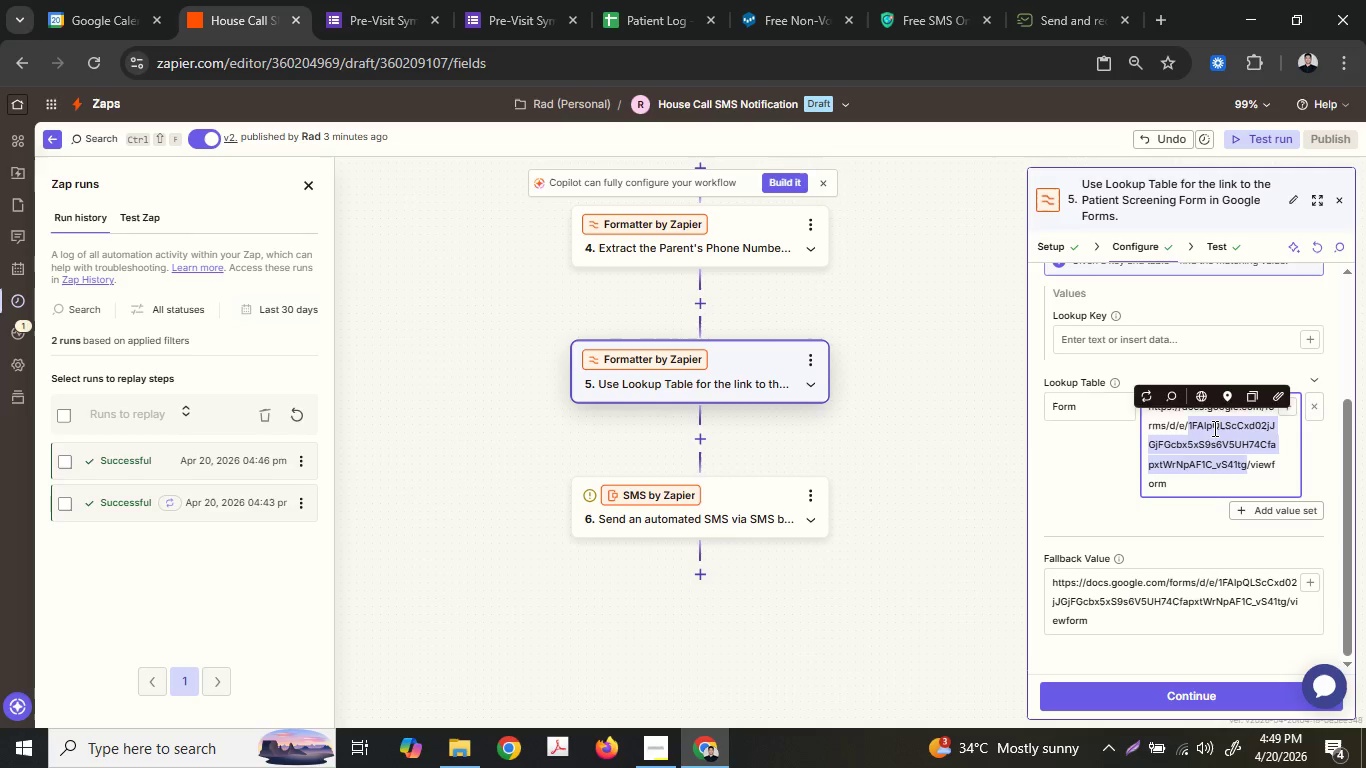 
triple_click([1213, 428])
 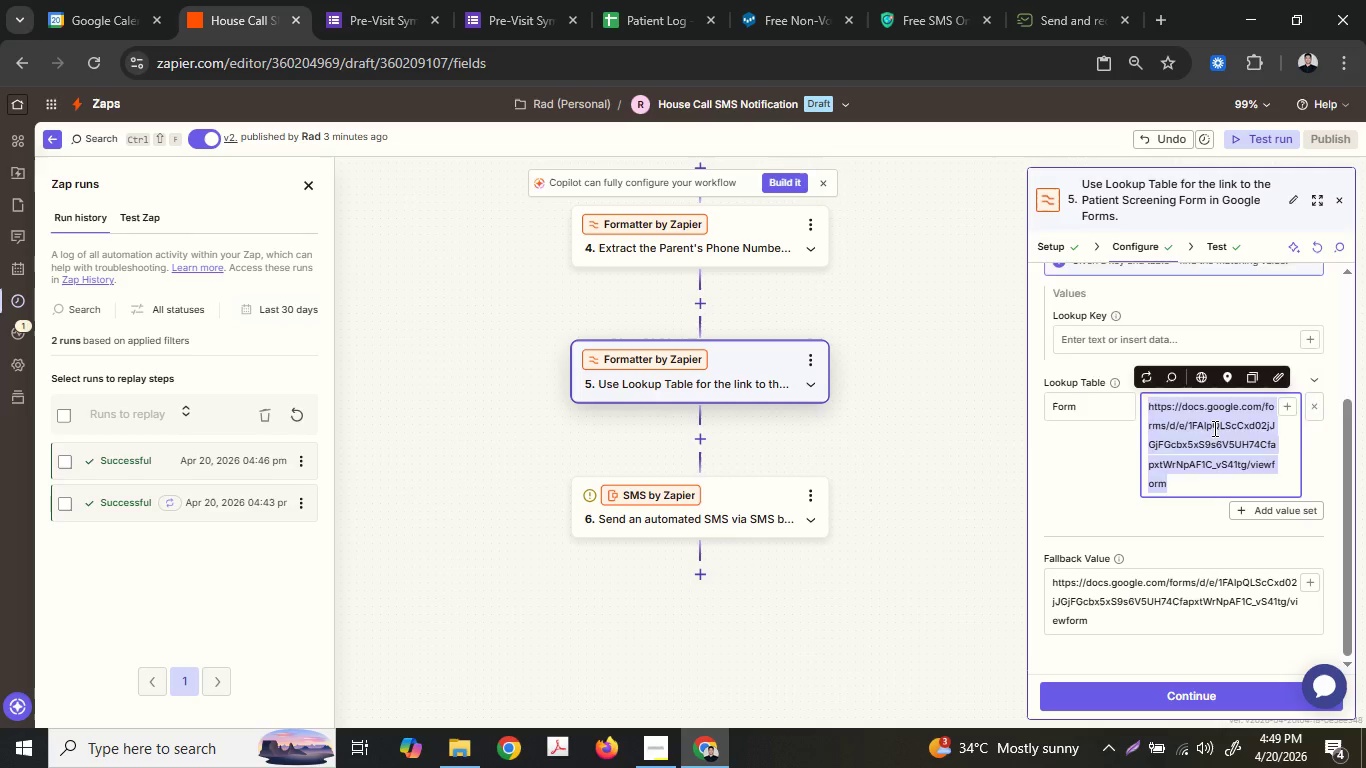 
key(Control+ControlLeft)
 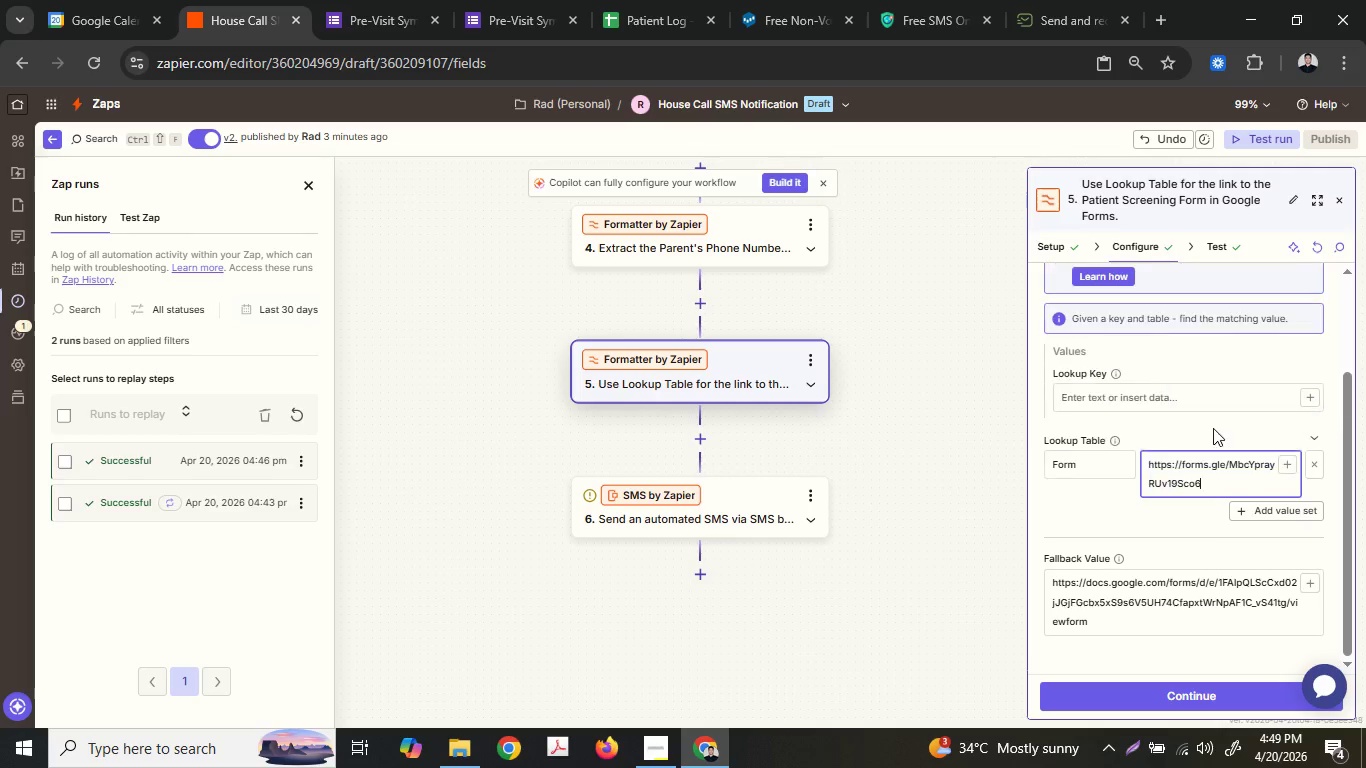 
key(Control+V)
 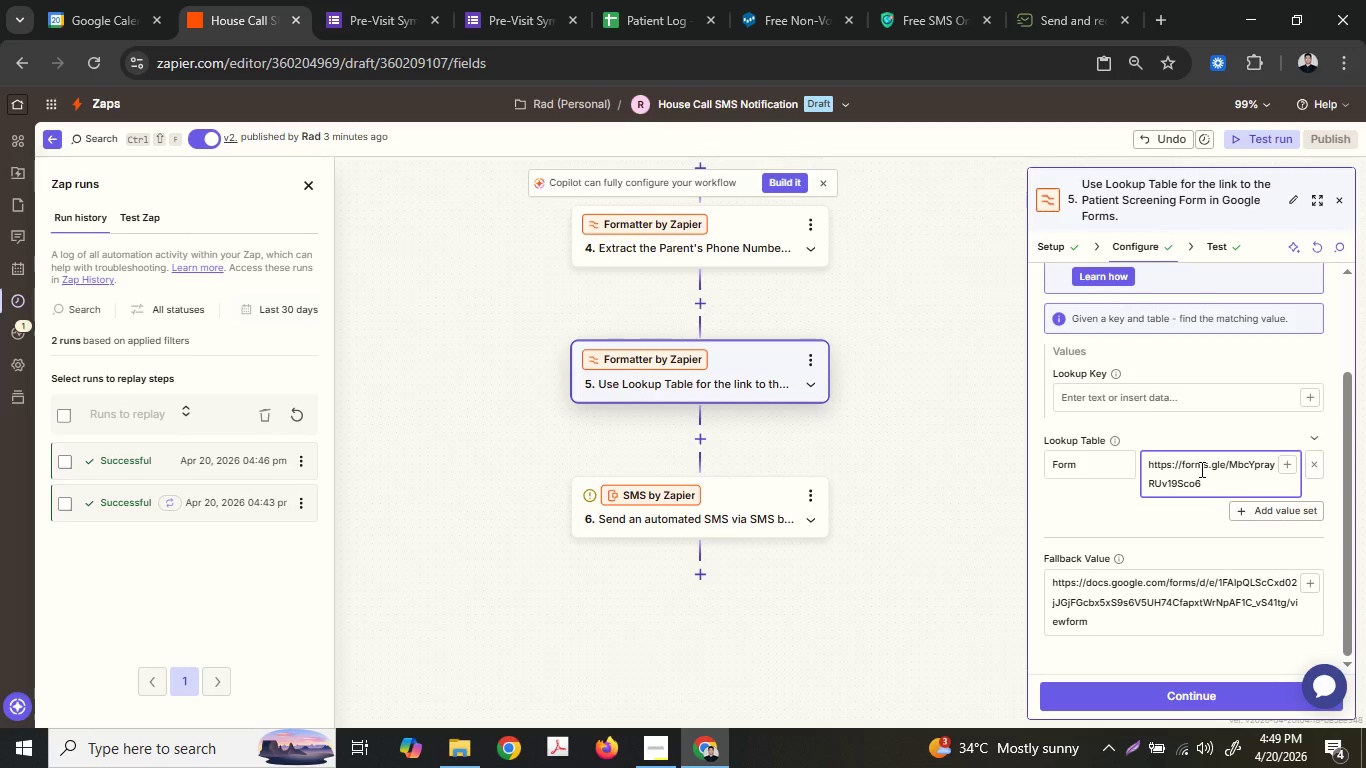 
scroll: coordinate [1200, 469], scroll_direction: down, amount: 2.0
 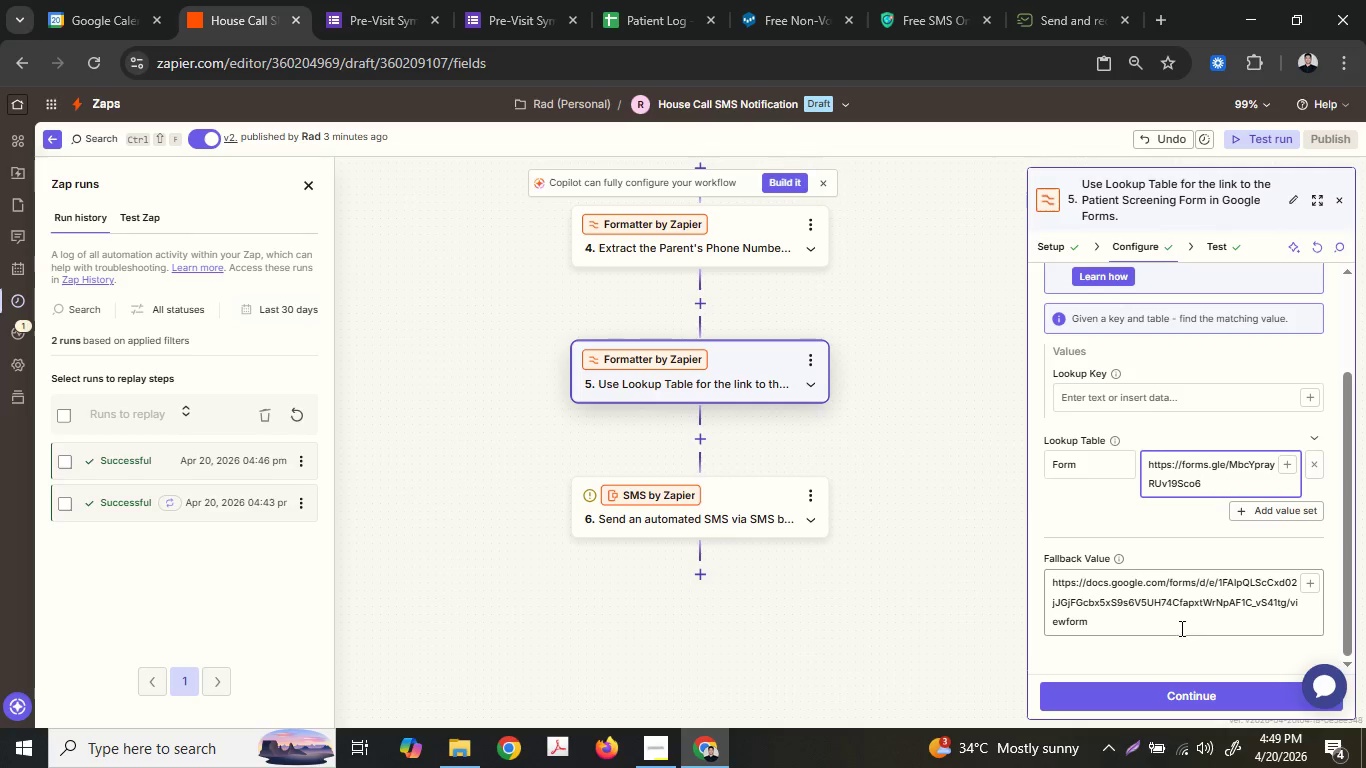 
double_click([1178, 607])
 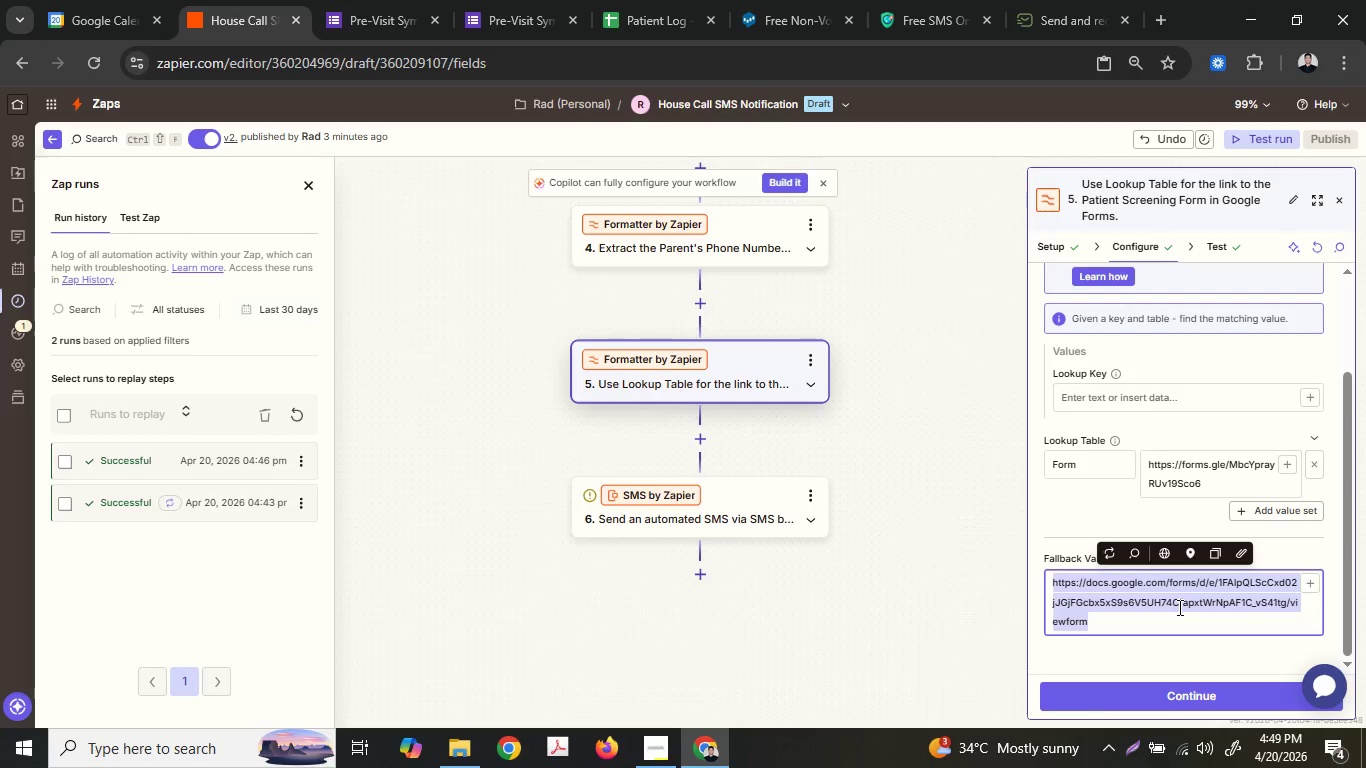 
triple_click([1178, 607])
 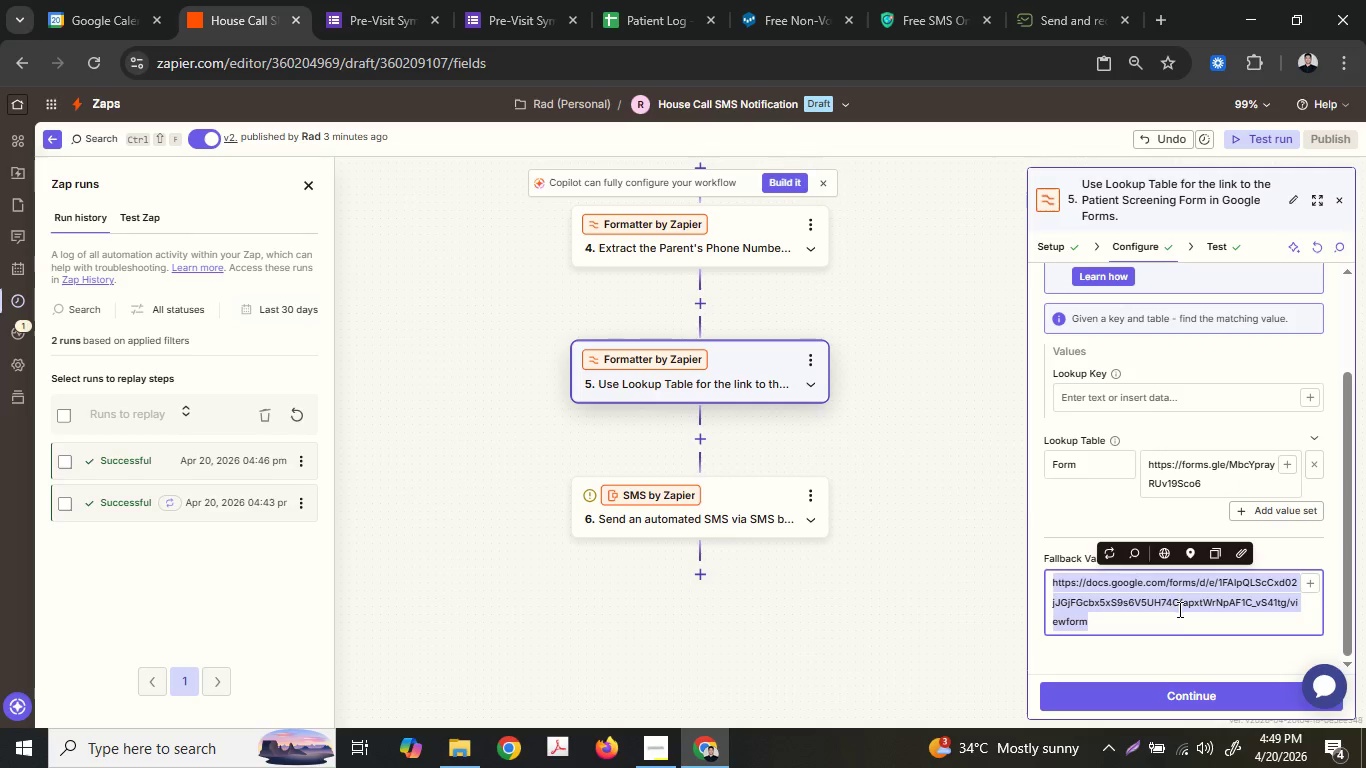 
key(Control+ControlLeft)
 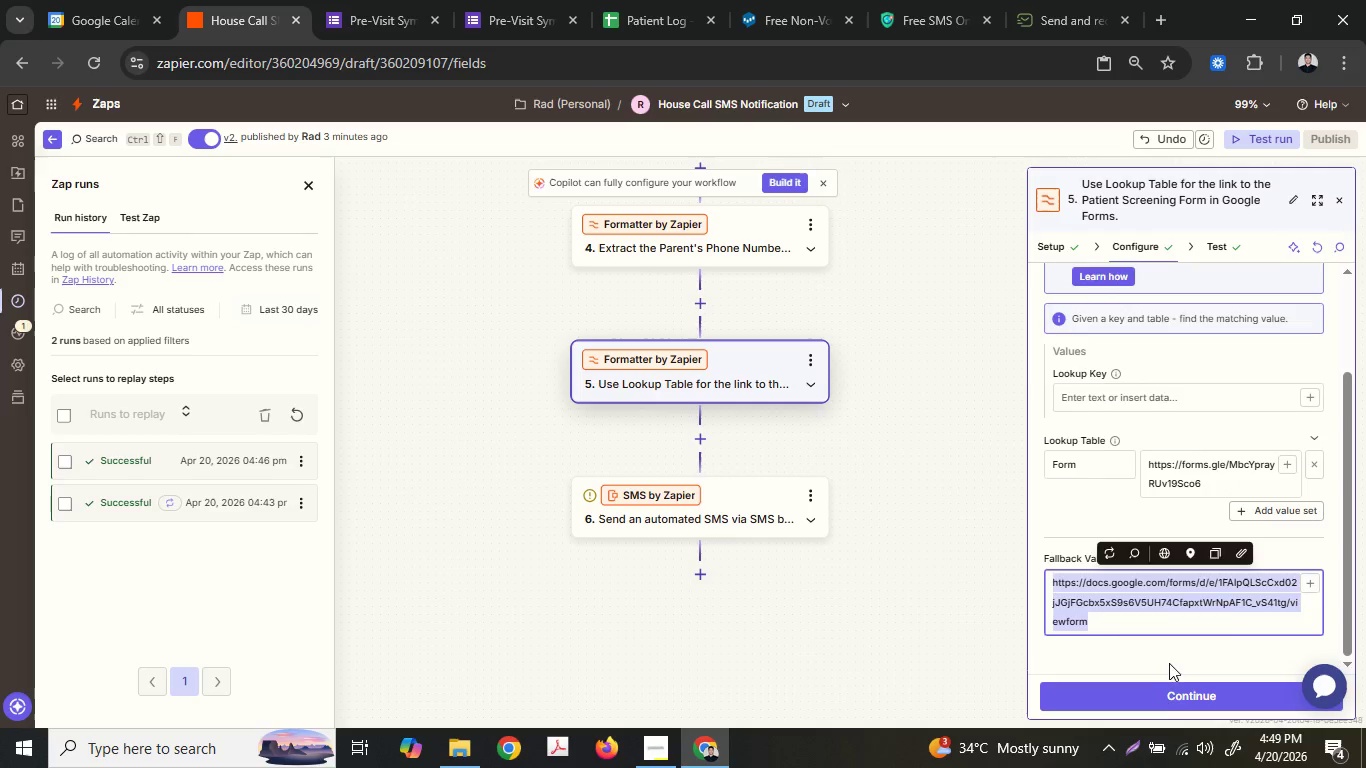 
key(Control+V)
 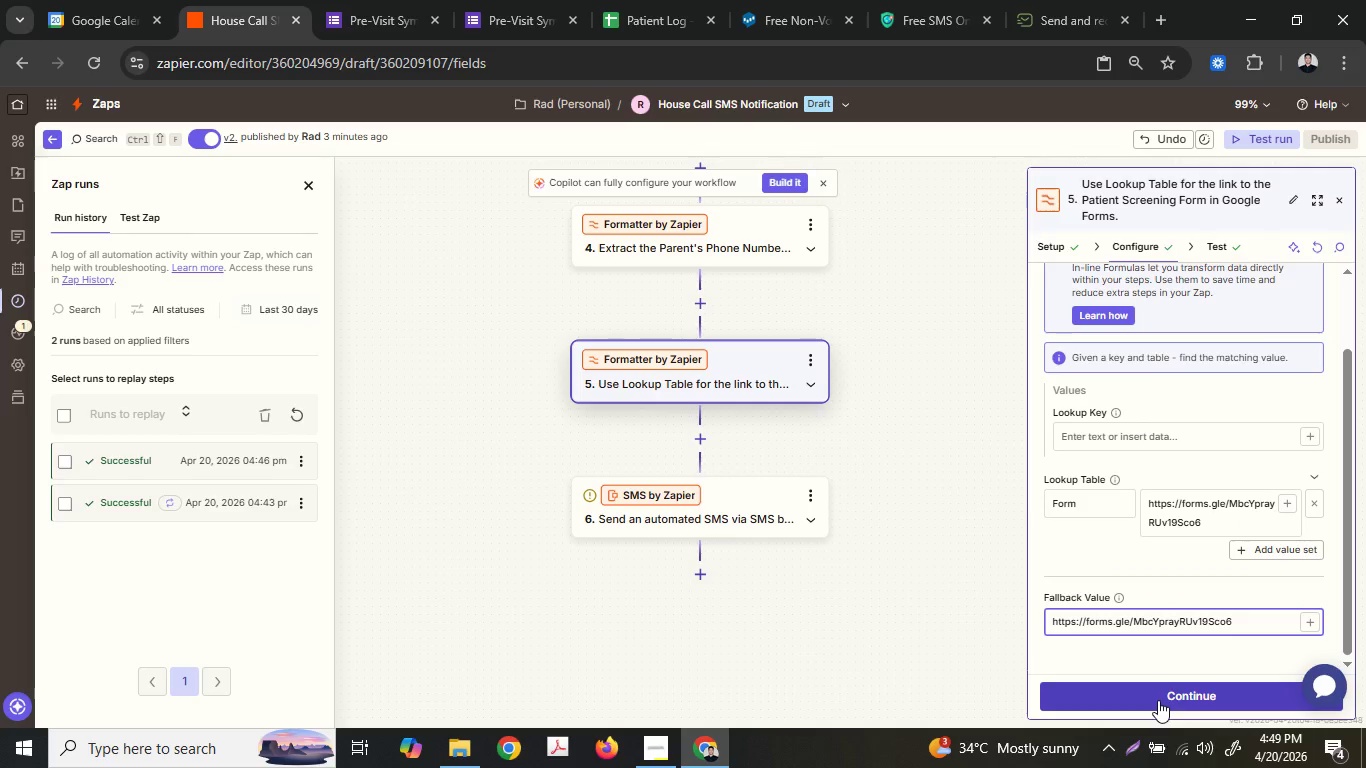 
left_click([1158, 700])
 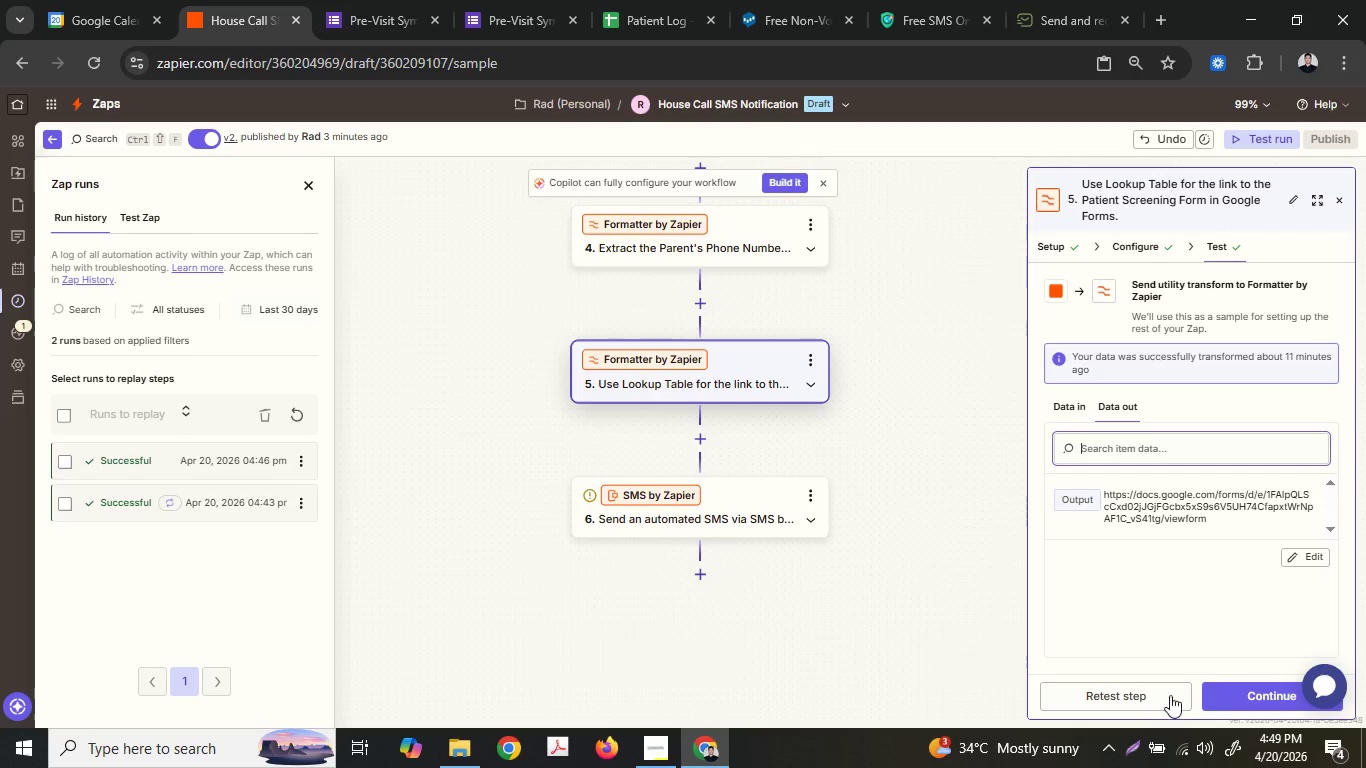 
left_click([1179, 694])
 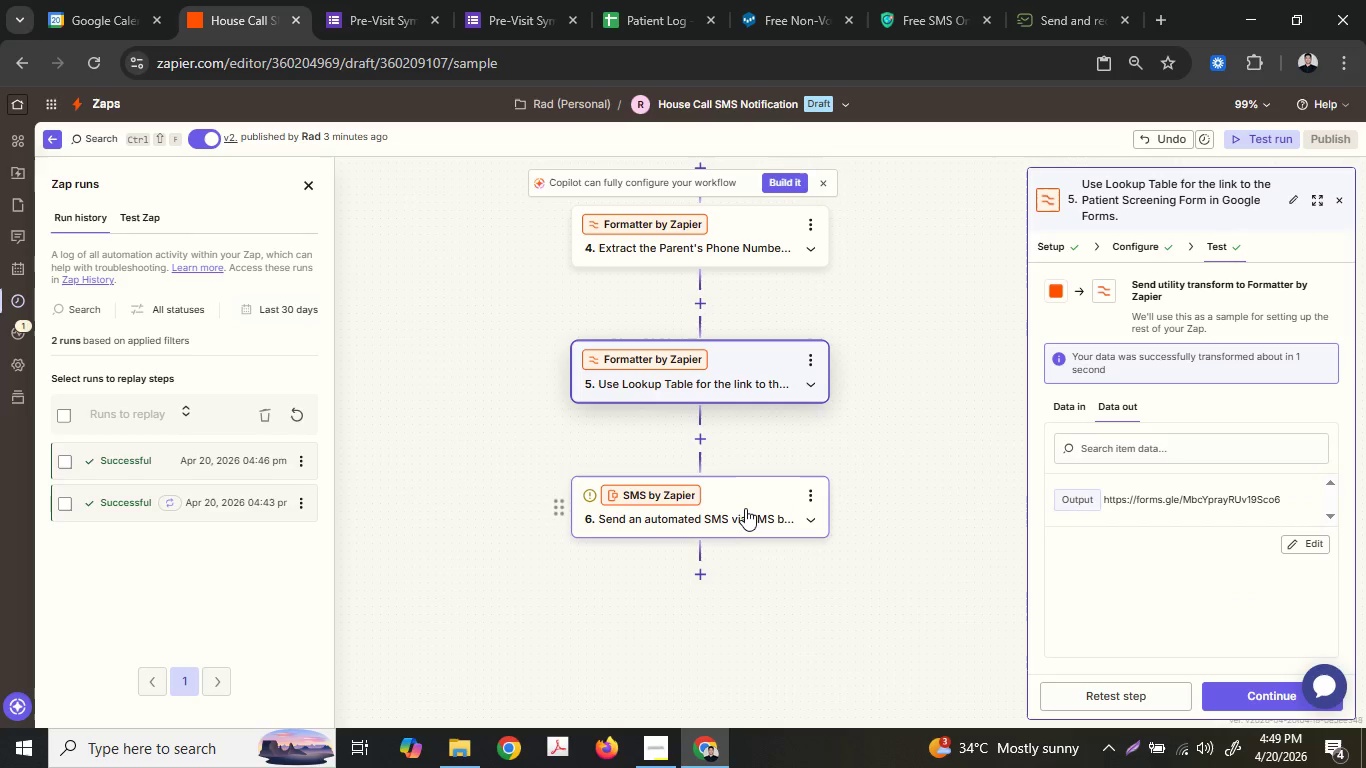 
left_click([745, 508])
 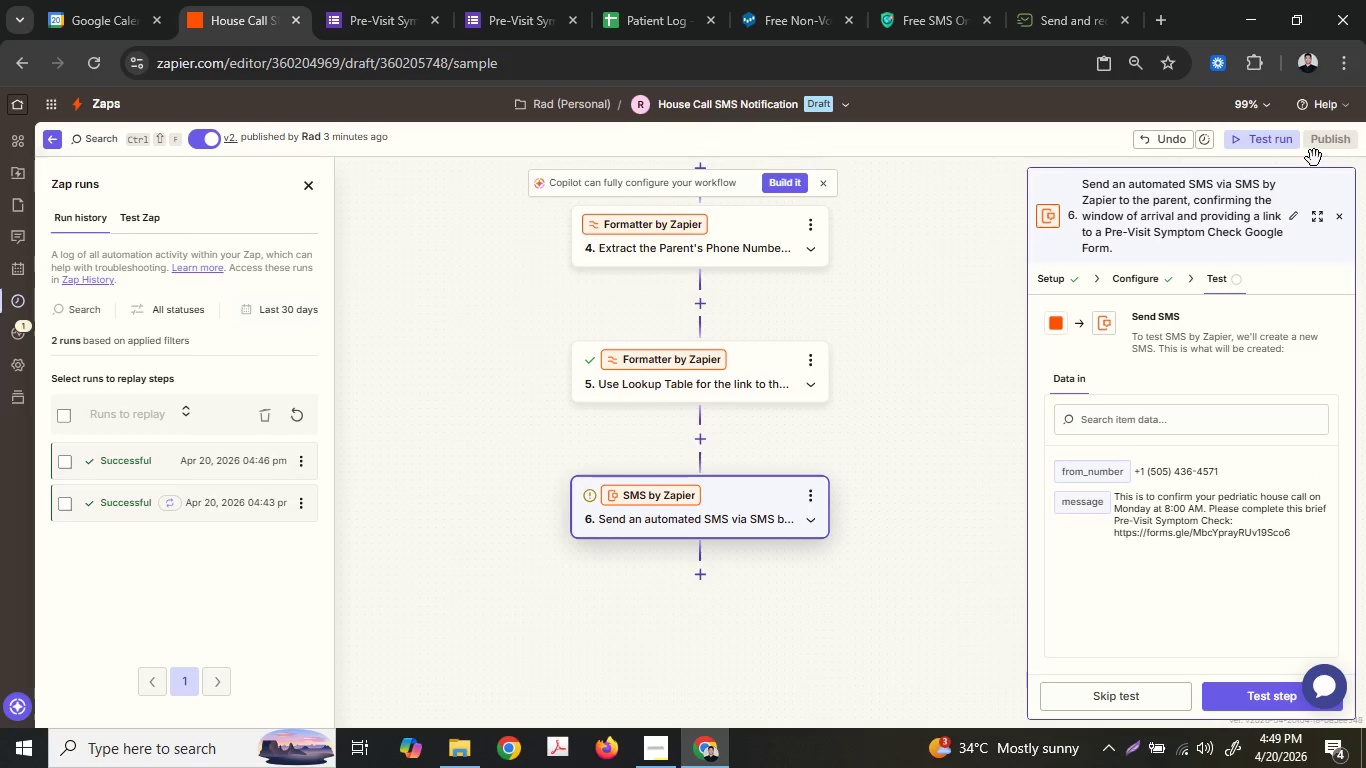 
left_click([1030, 300])
 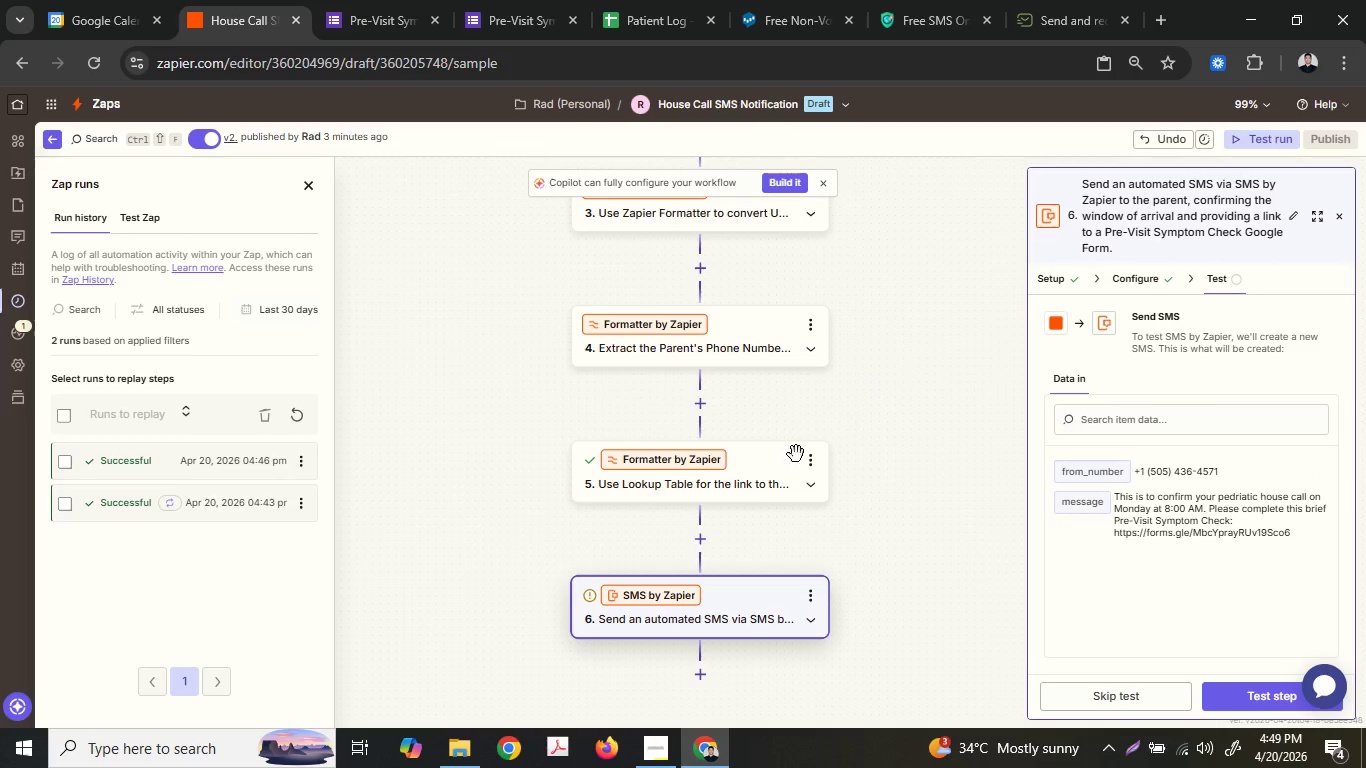 
scroll: coordinate [821, 406], scroll_direction: up, amount: 2.0
 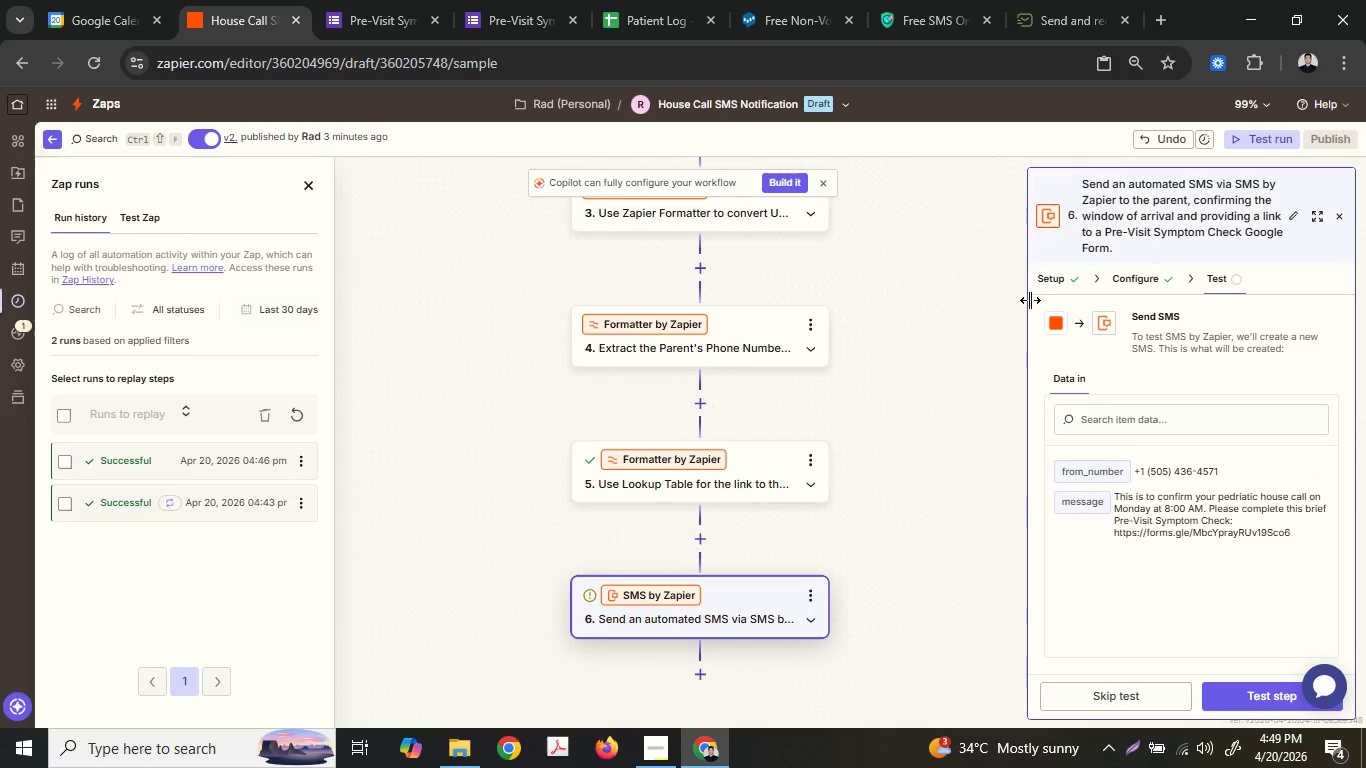 
left_click([758, 488])
 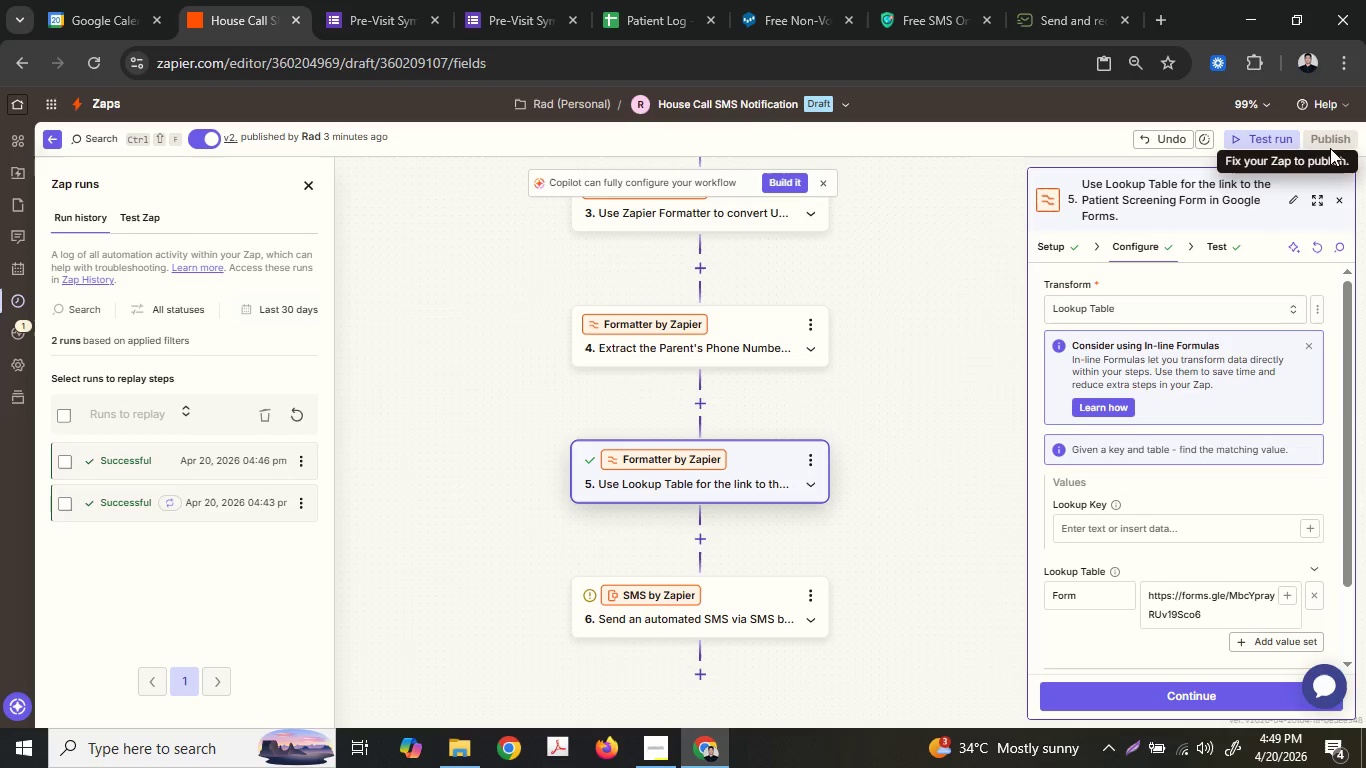 
left_click([1330, 141])
 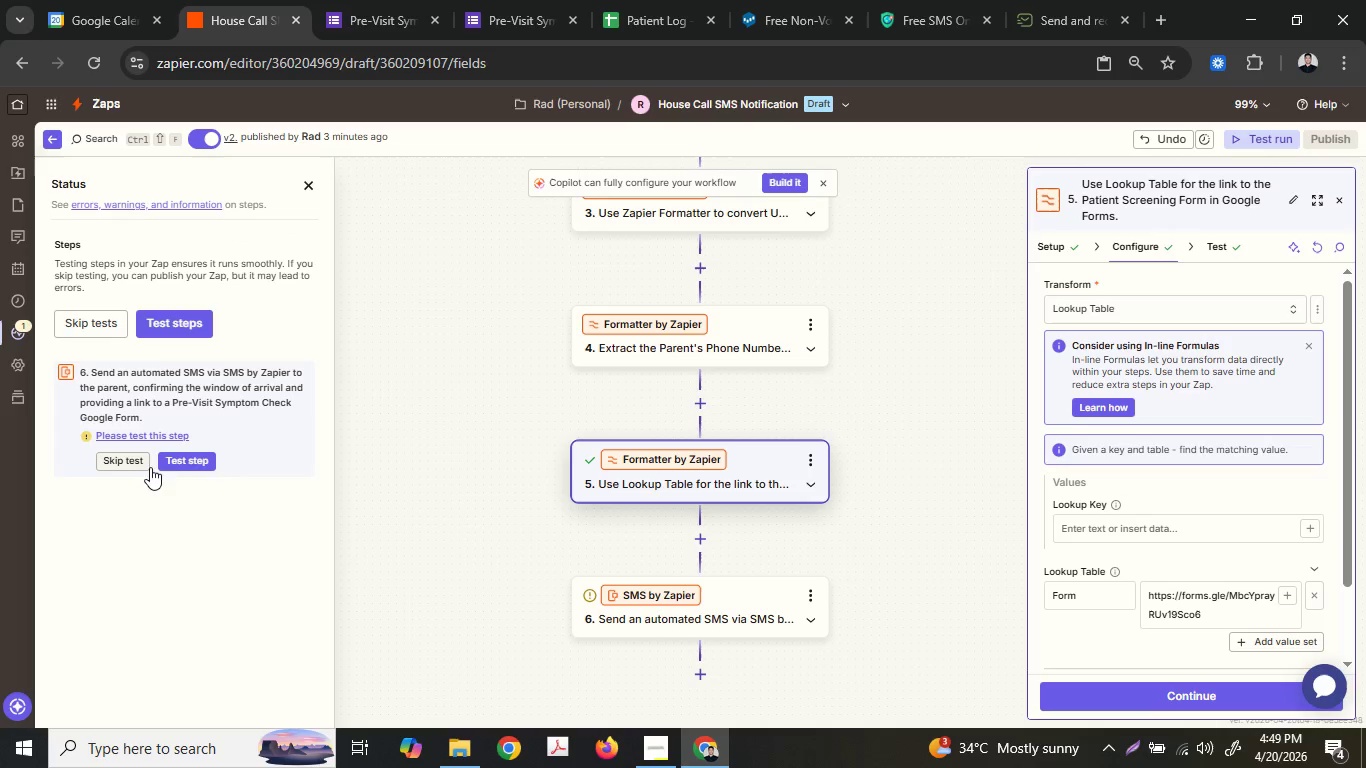 
mouse_move([203, 450])
 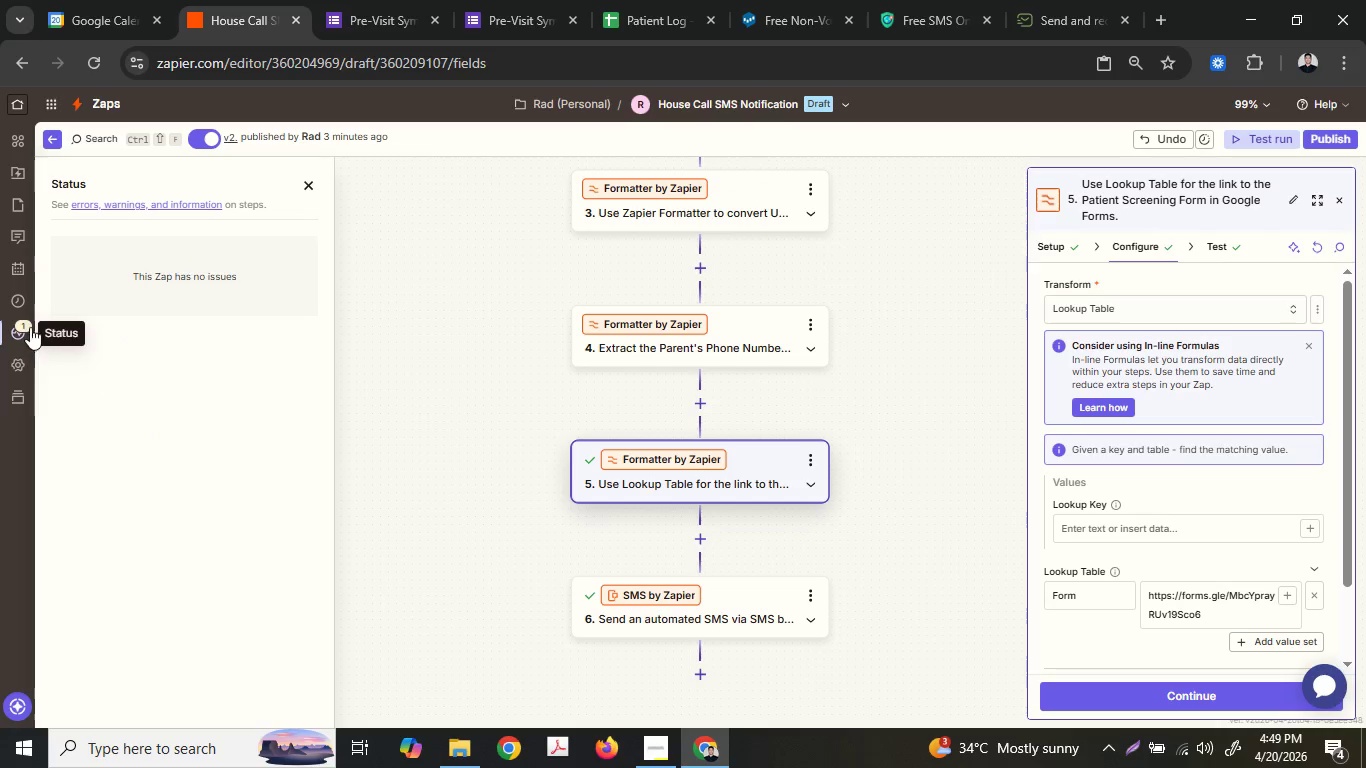 
left_click([1321, 138])
 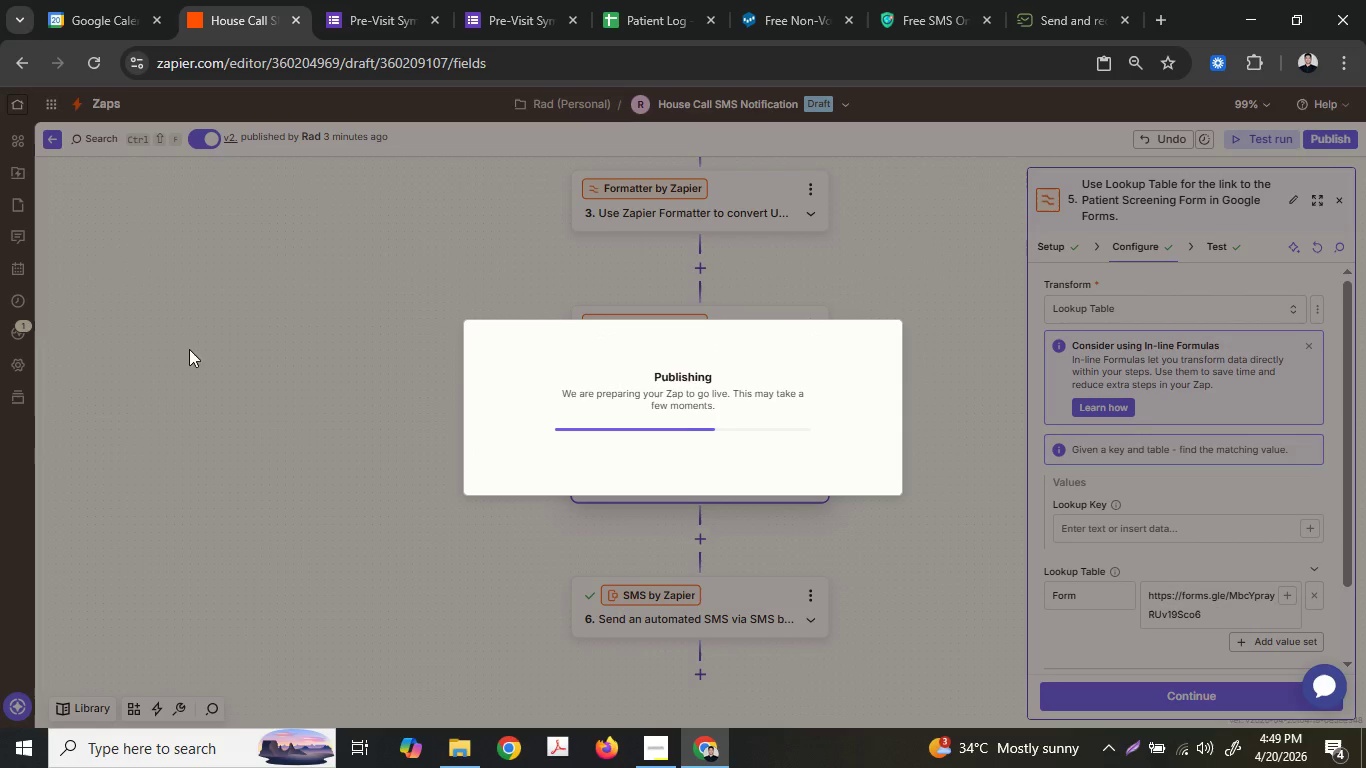 
mouse_move([22, 317])
 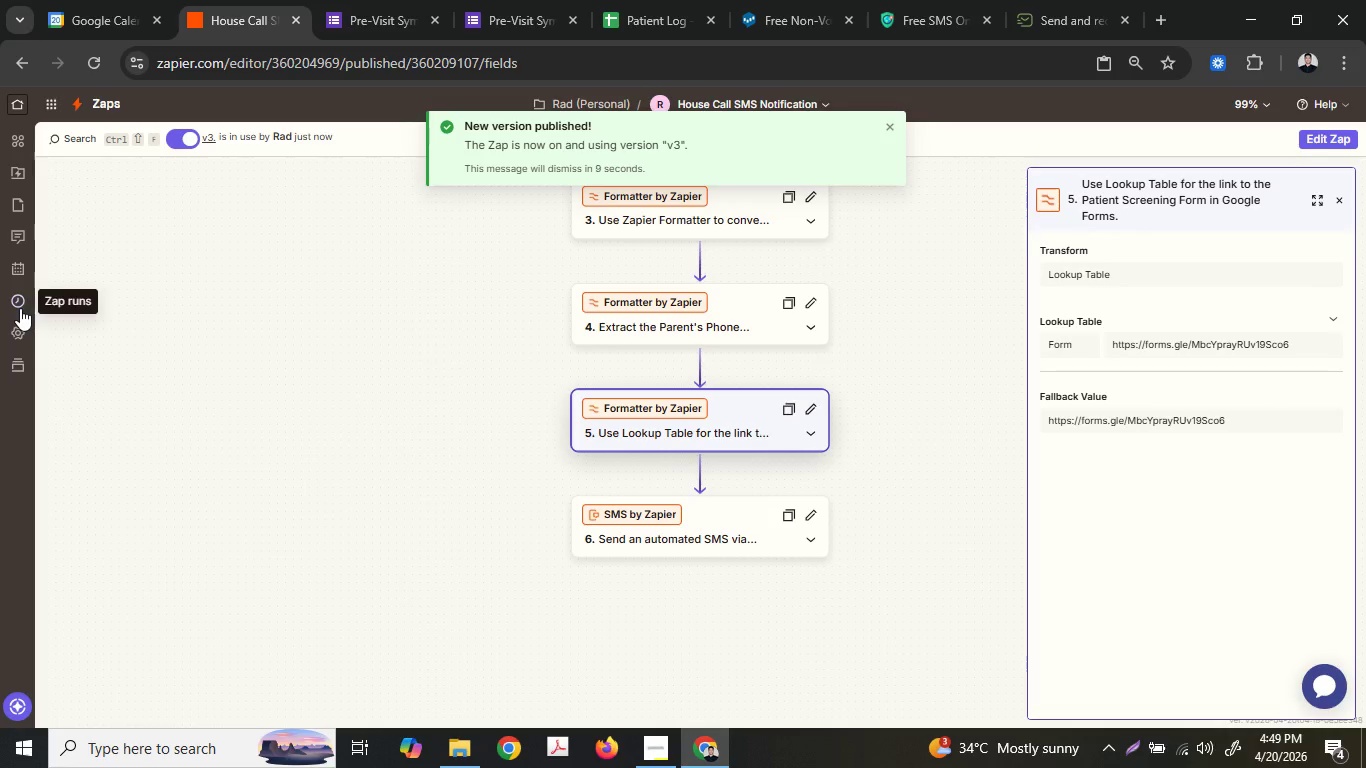 
left_click([20, 308])
 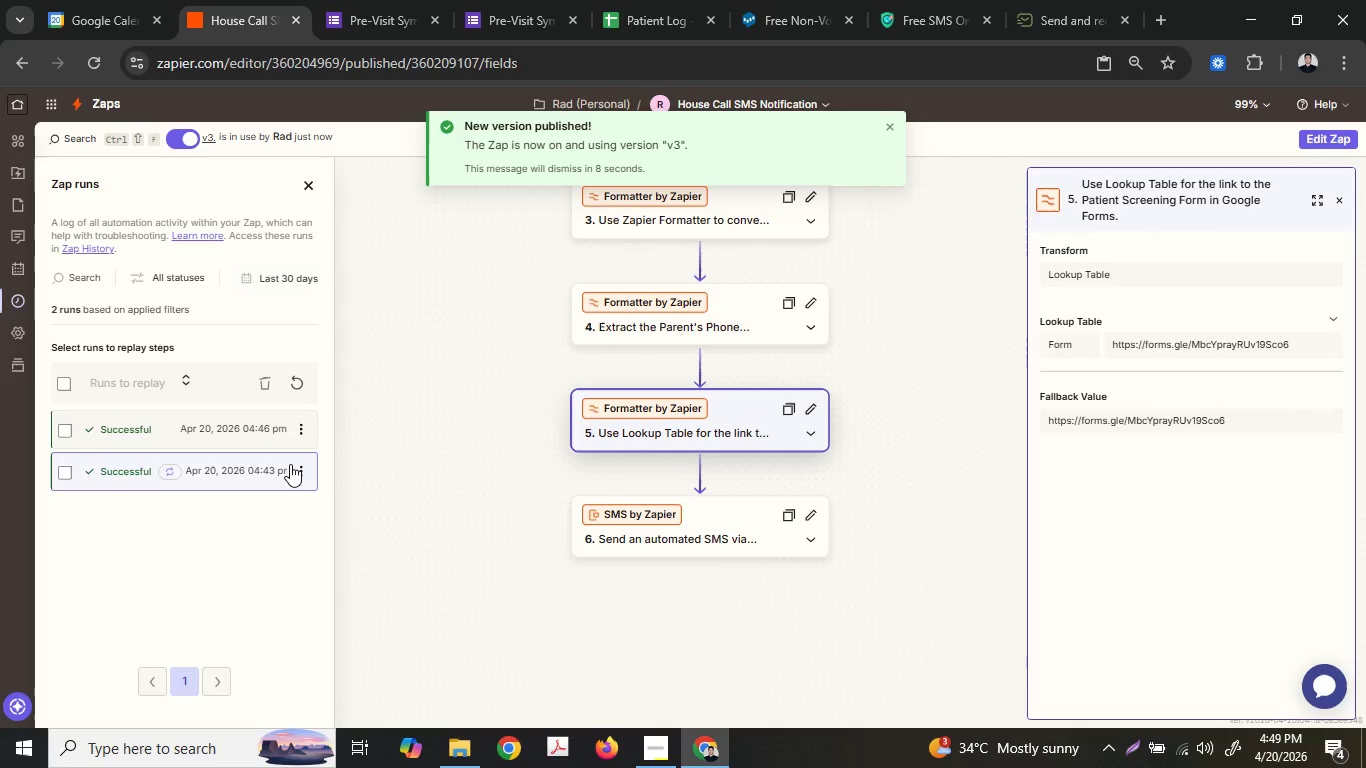 
left_click([268, 465])
 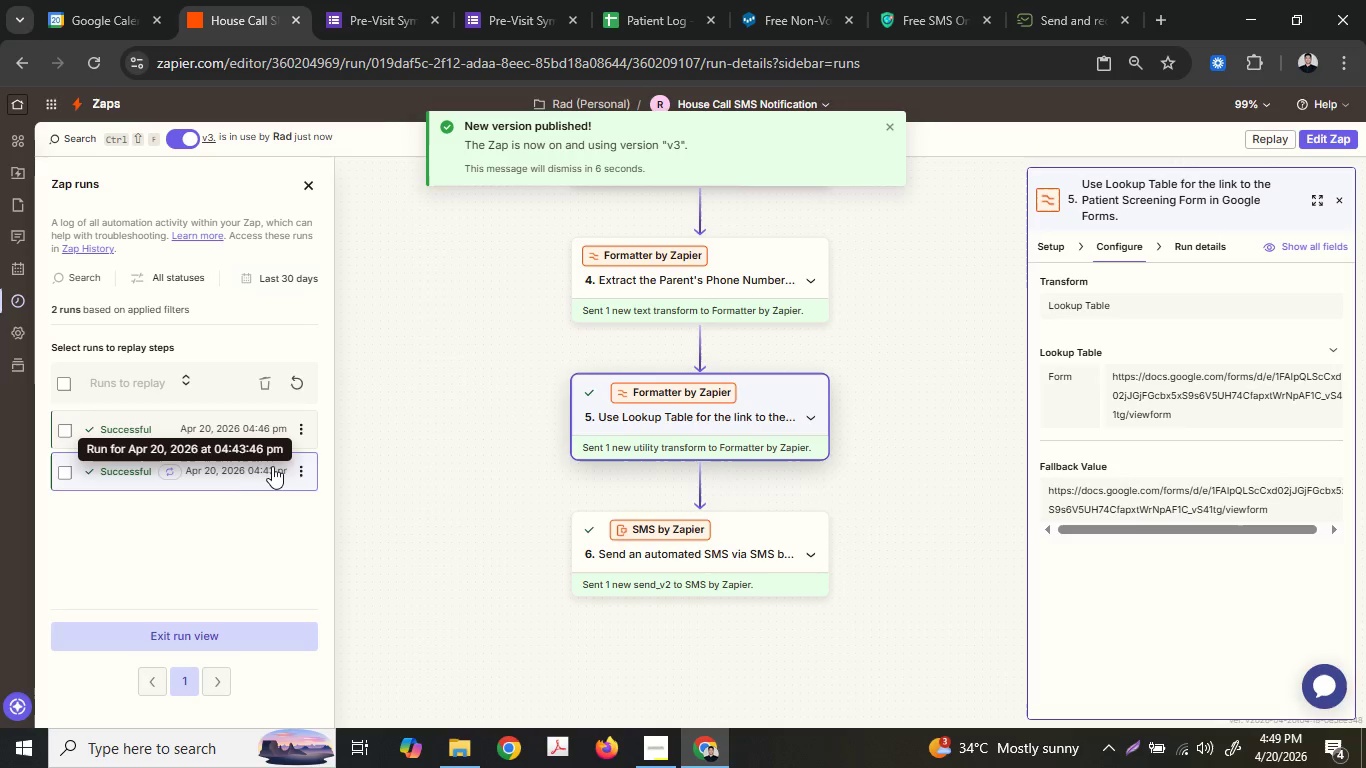 
right_click([273, 466])
 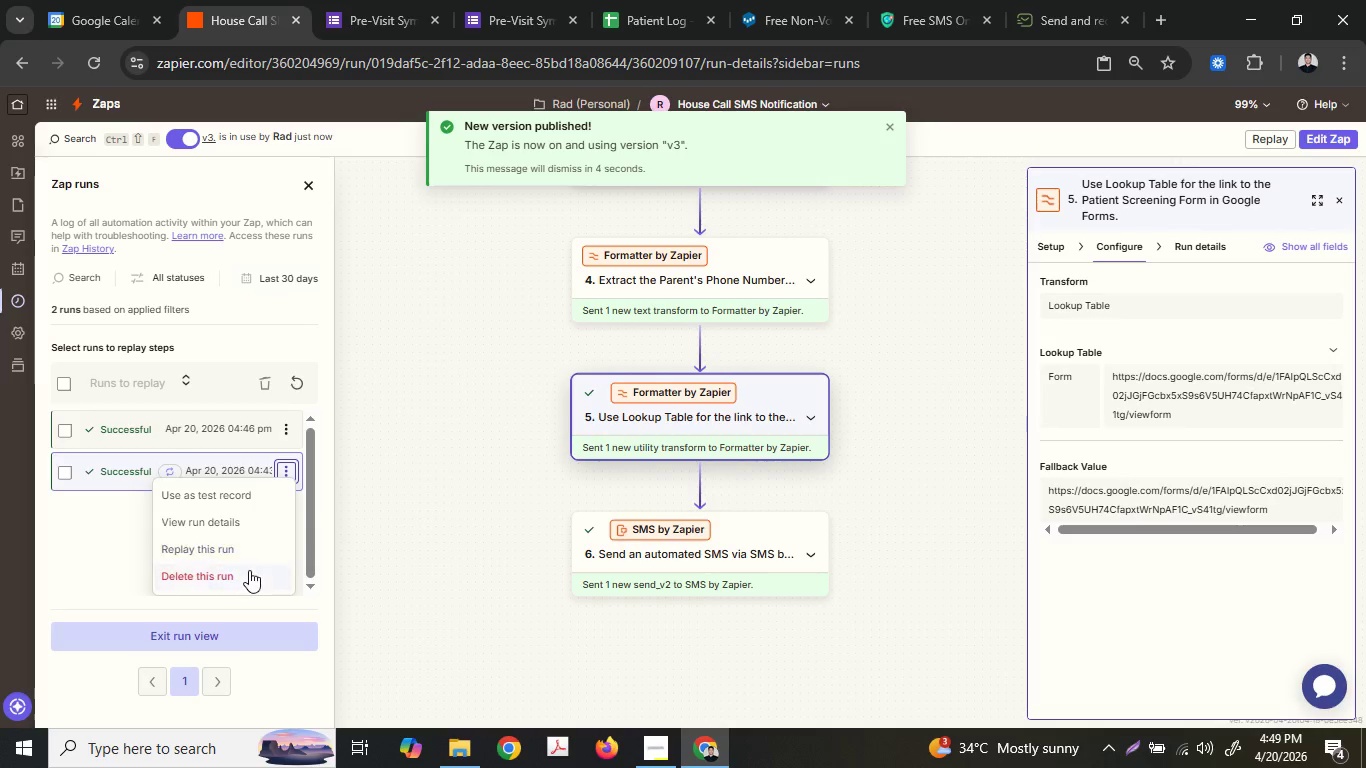 
left_click([232, 555])
 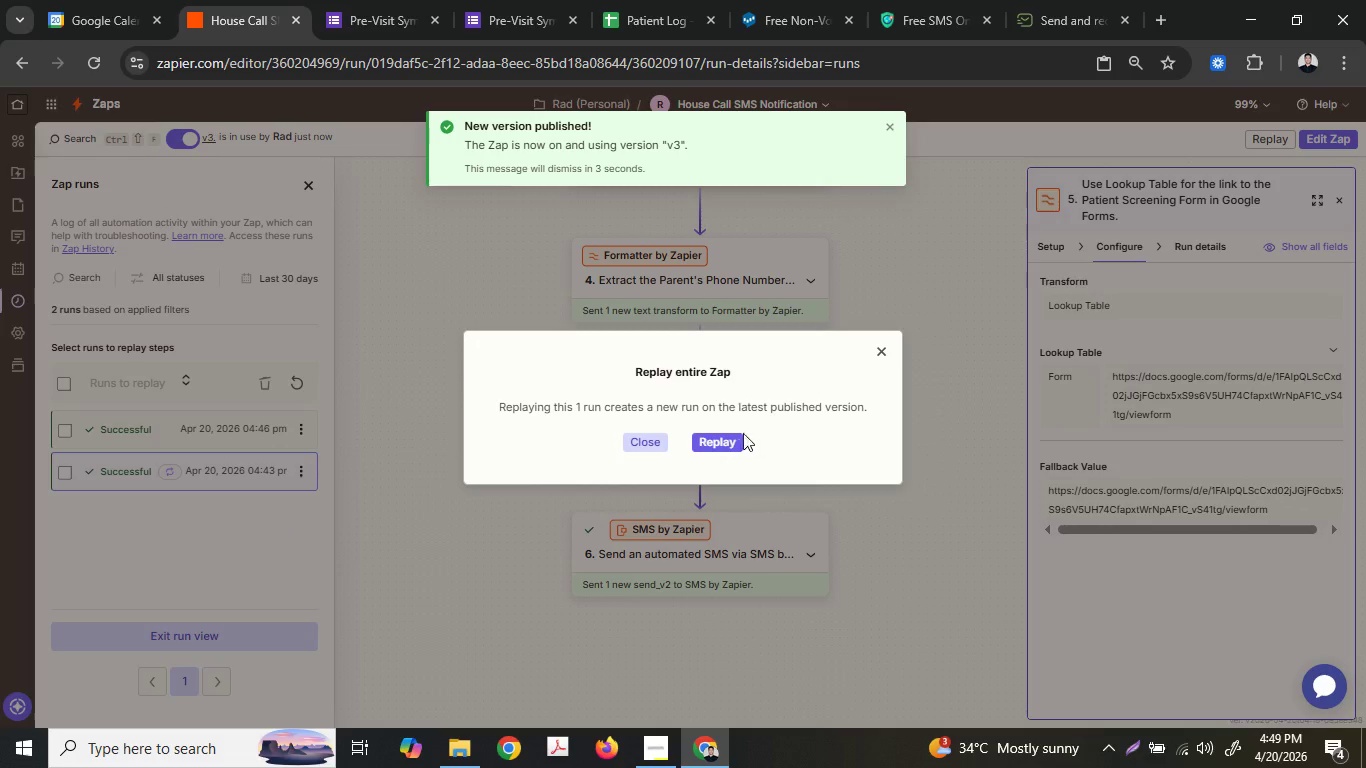 
left_click([726, 433])
 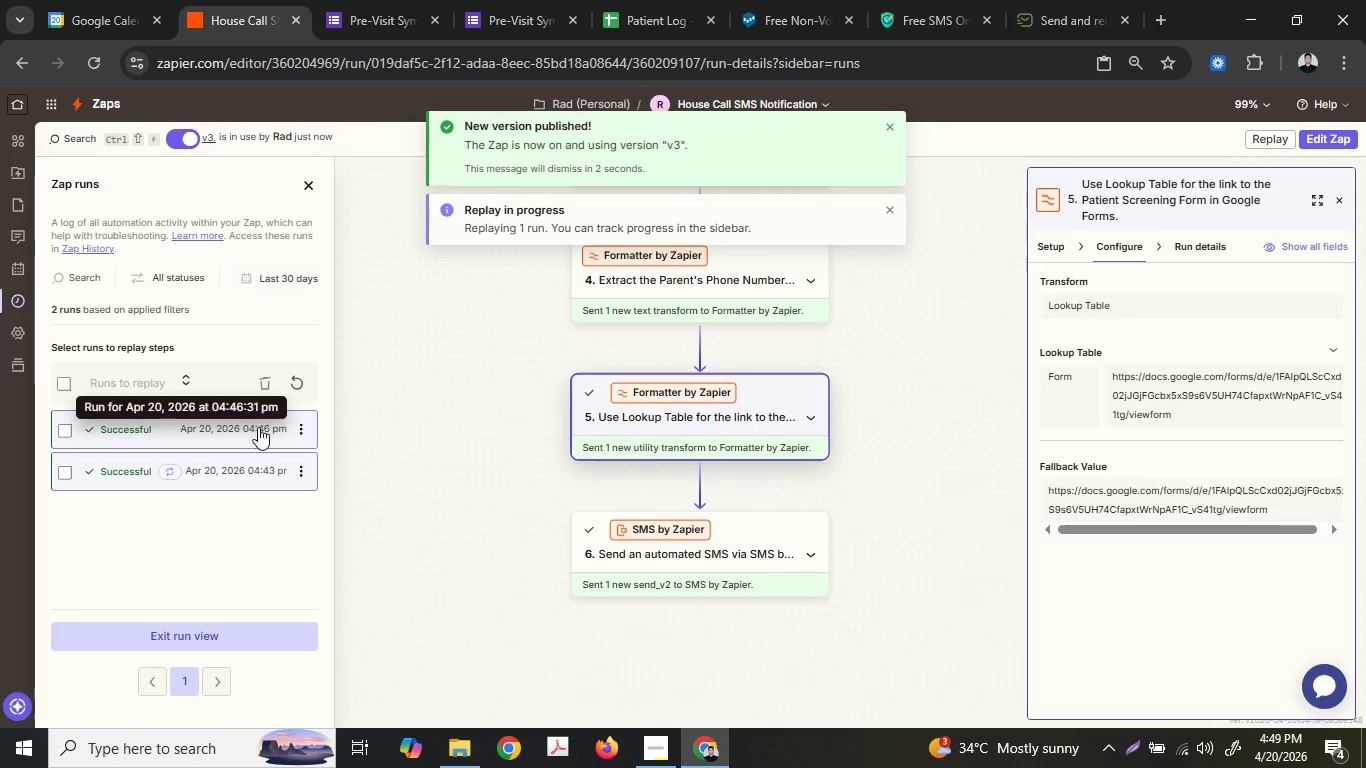 
mouse_move([305, 472])
 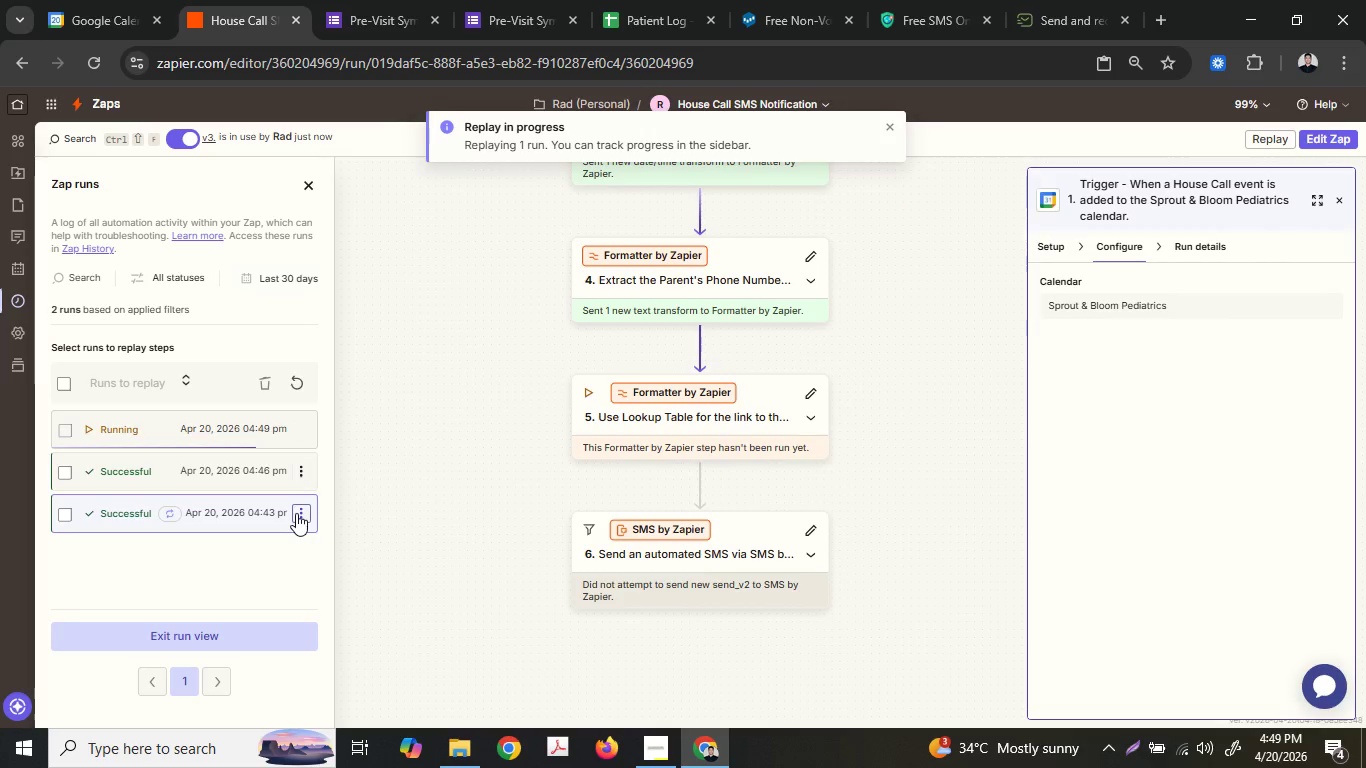 
left_click([296, 513])
 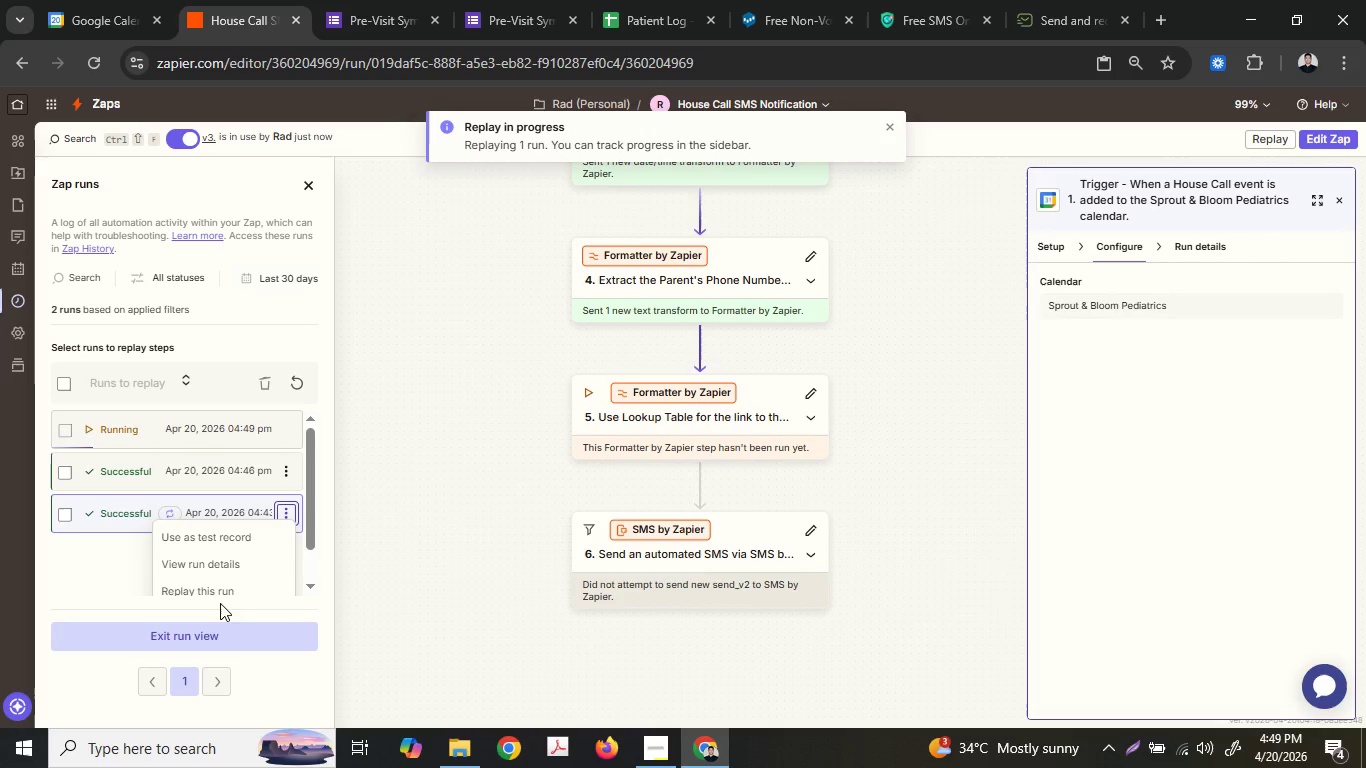 
scroll: coordinate [223, 535], scroll_direction: down, amount: 2.0
 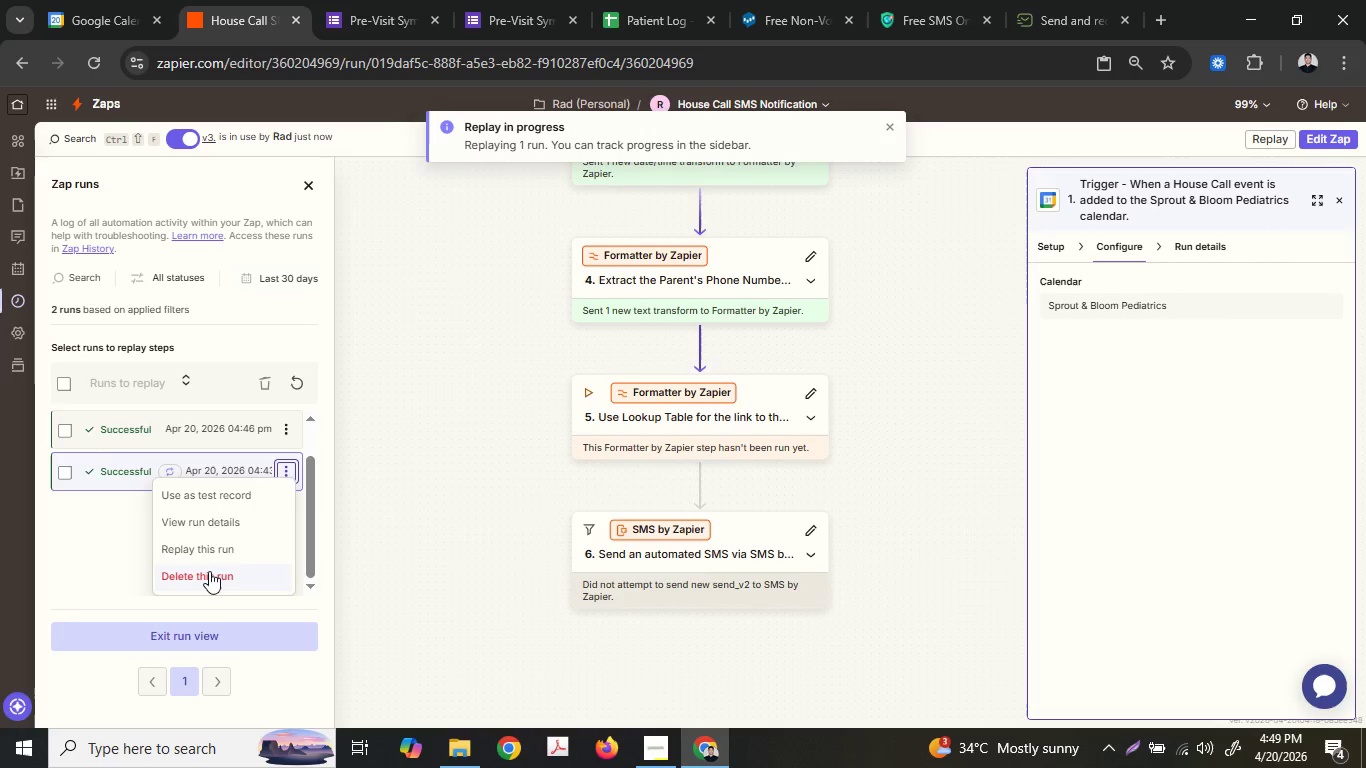 
left_click([209, 571])
 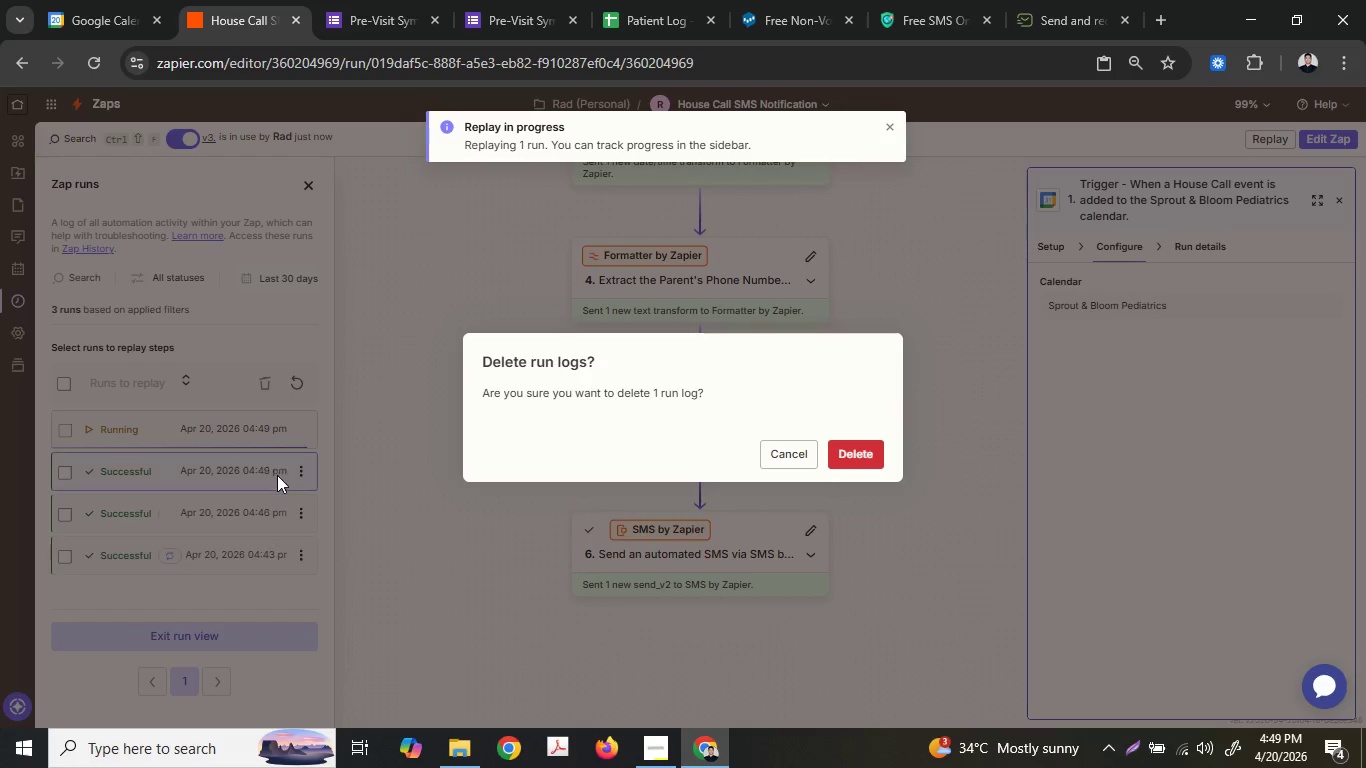 
left_click([293, 541])
 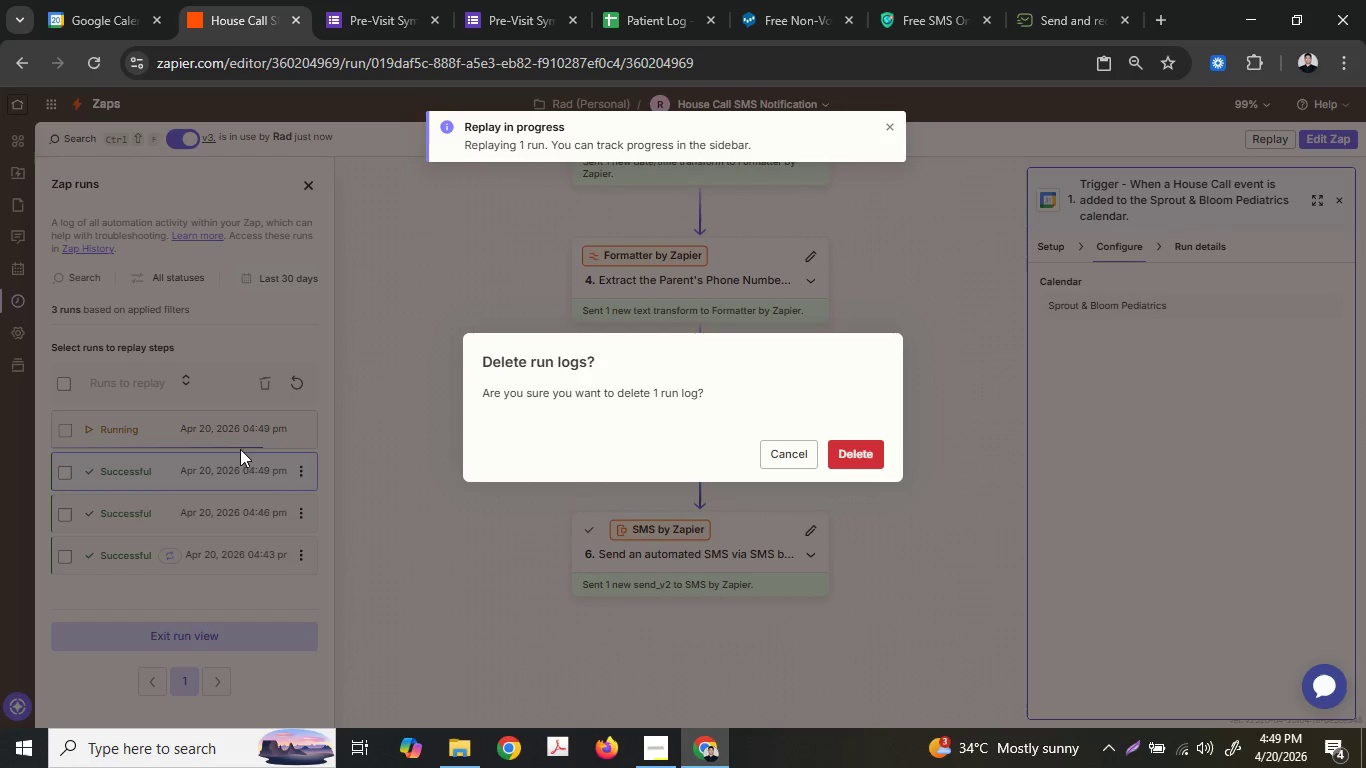 
left_click([237, 445])
 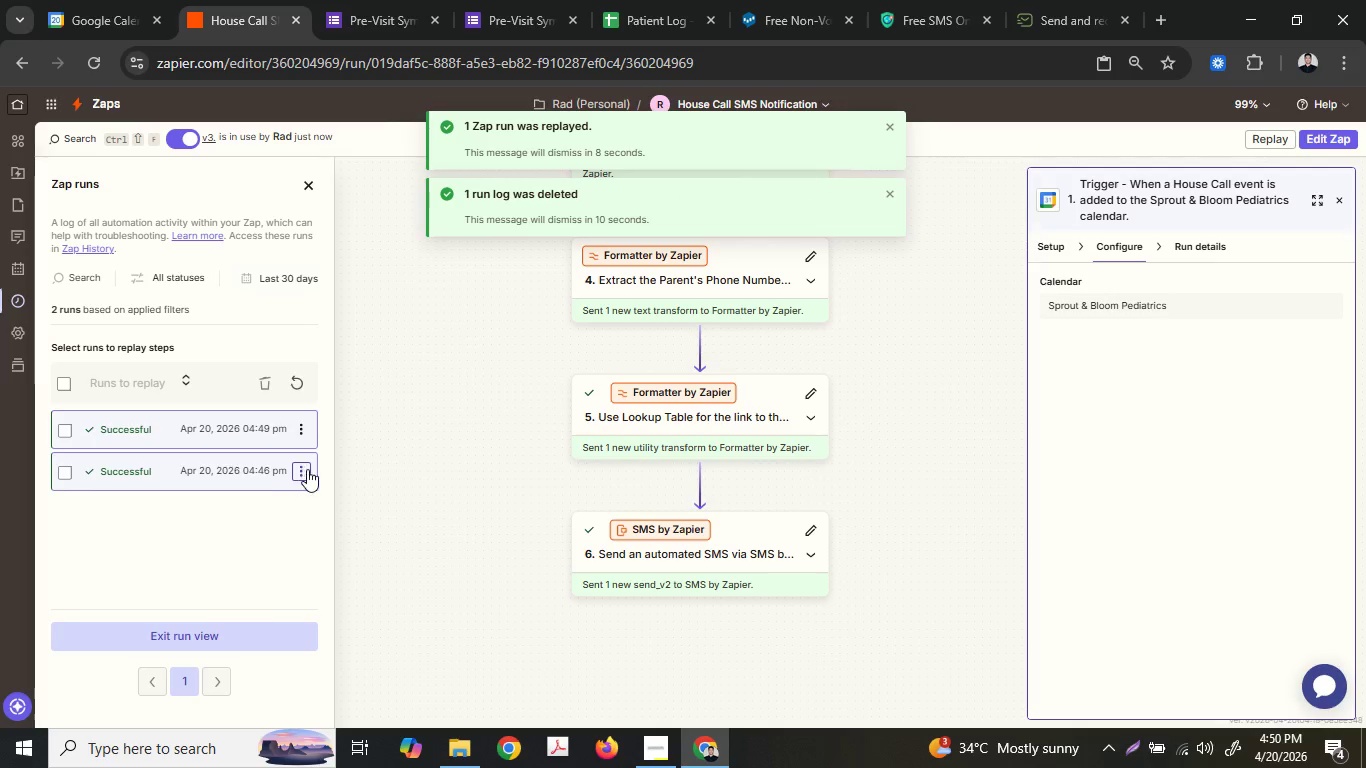 
left_click([224, 570])
 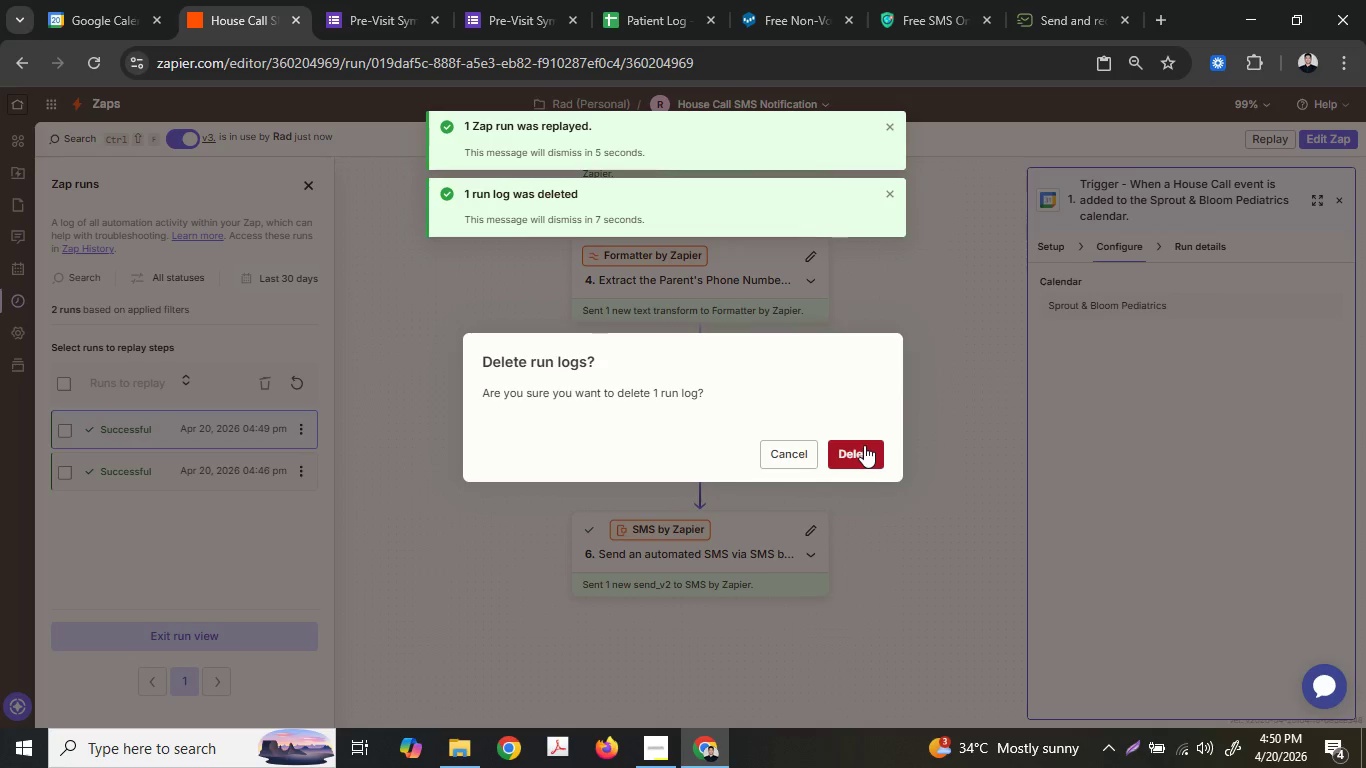 
left_click([864, 445])
 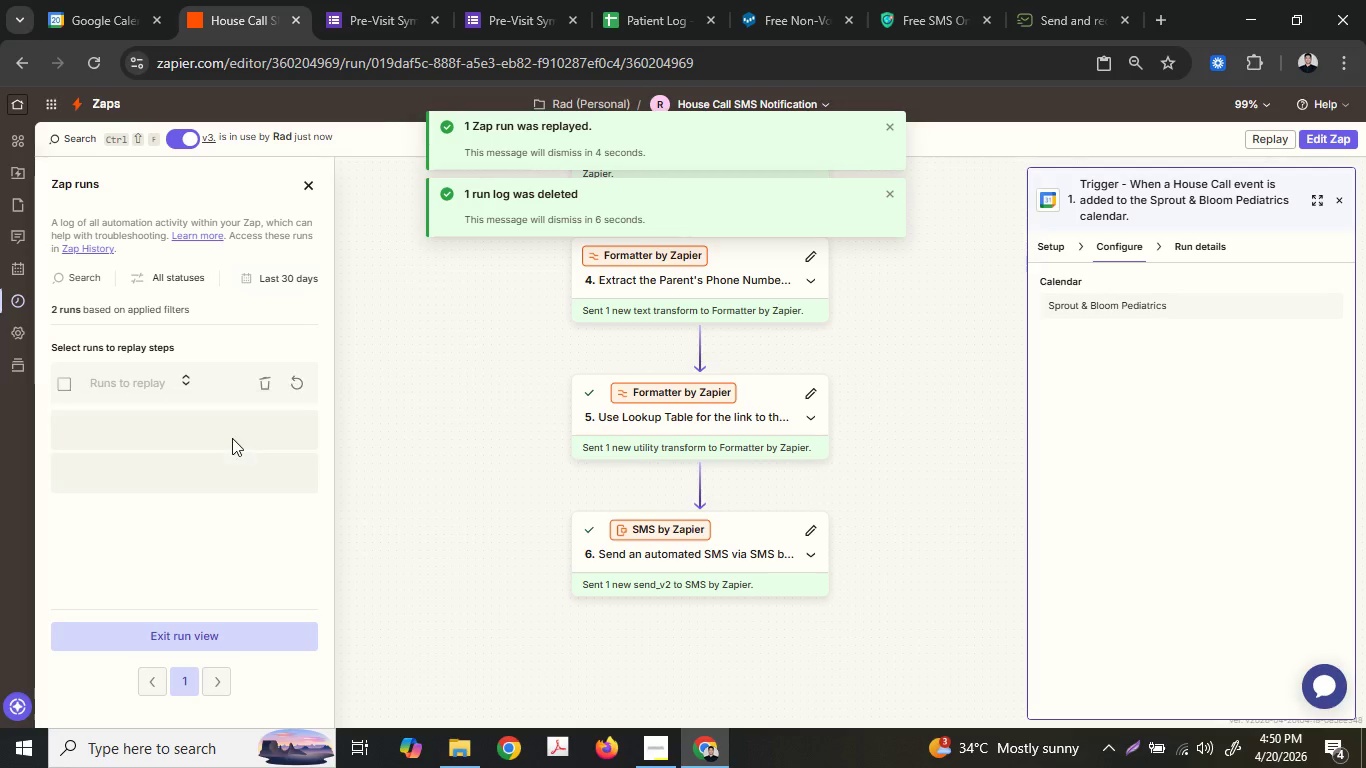 
left_click([232, 437])
 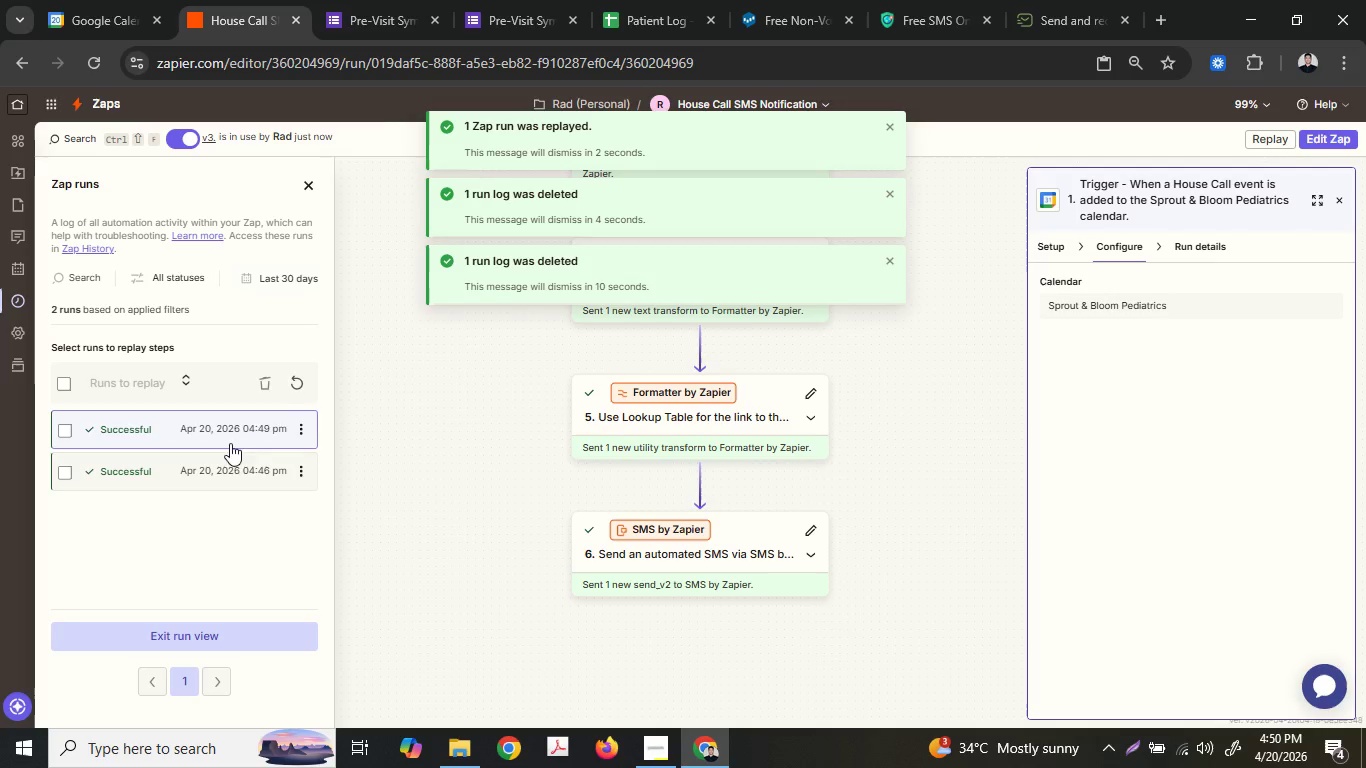 
left_click([226, 425])
 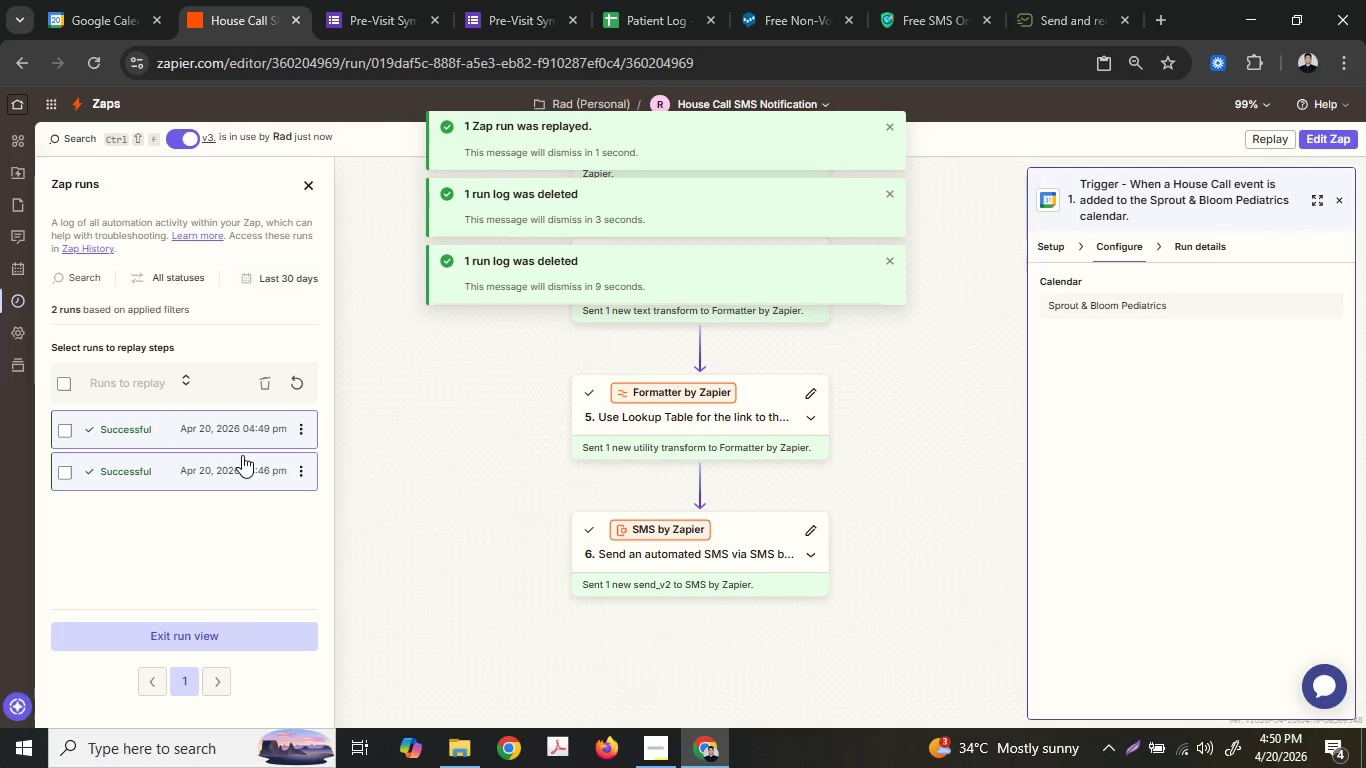 
scroll: coordinate [261, 485], scroll_direction: none, amount: 0.0
 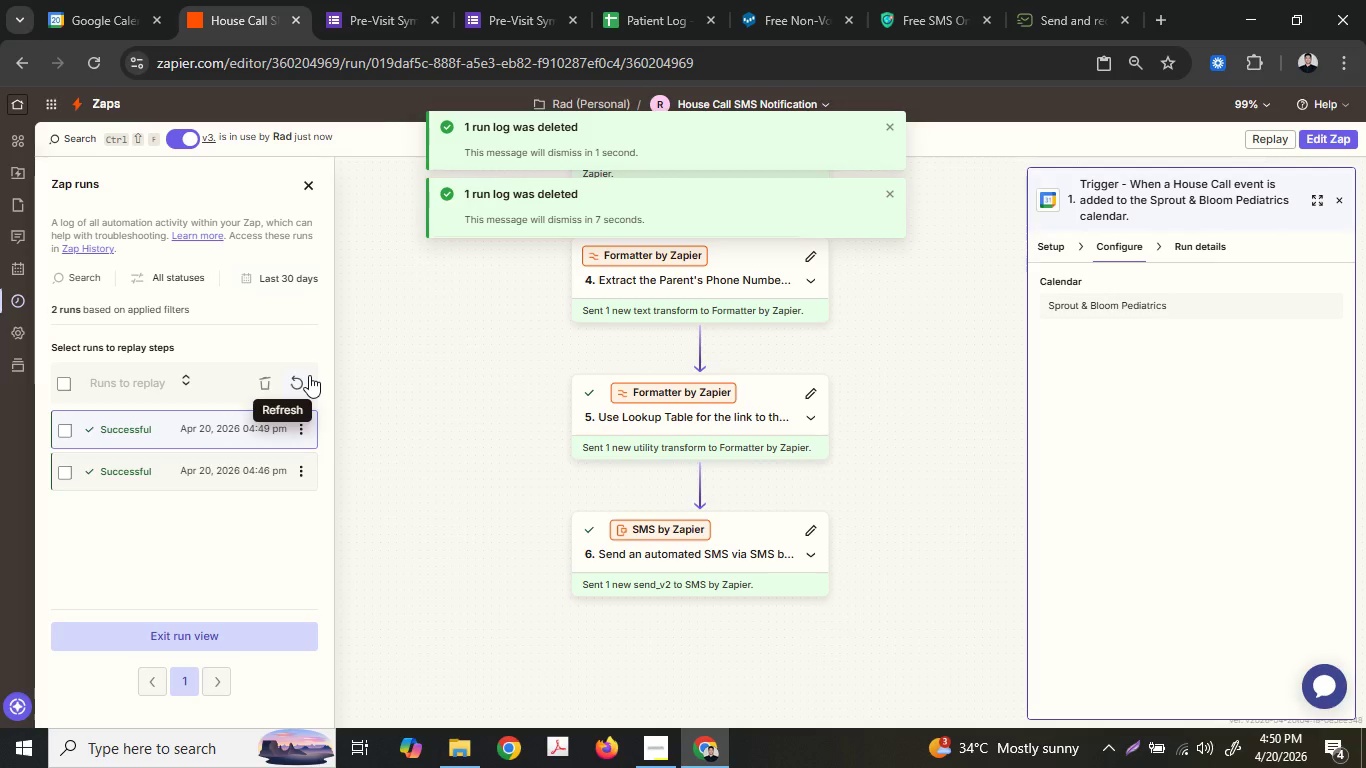 
left_click([298, 380])
 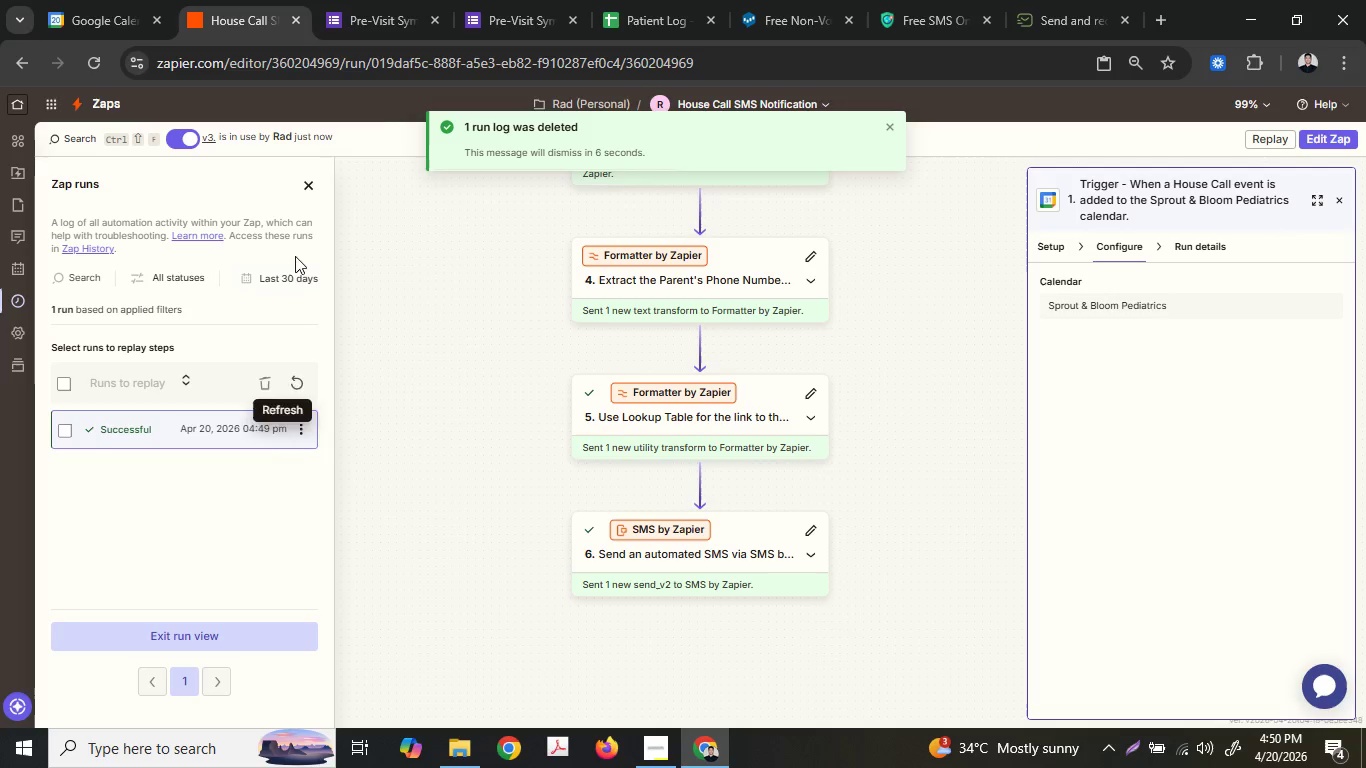 
left_click([271, 0])
 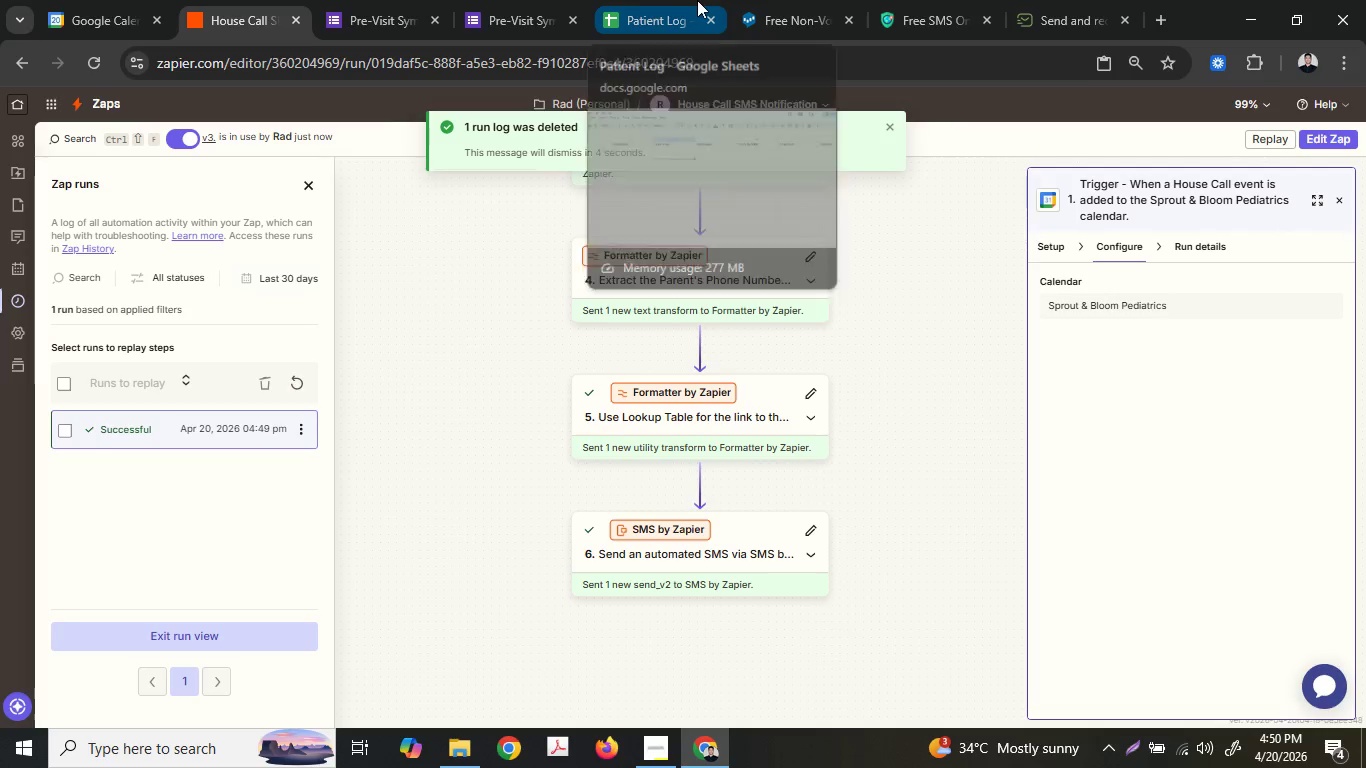 
left_click([540, 0])
 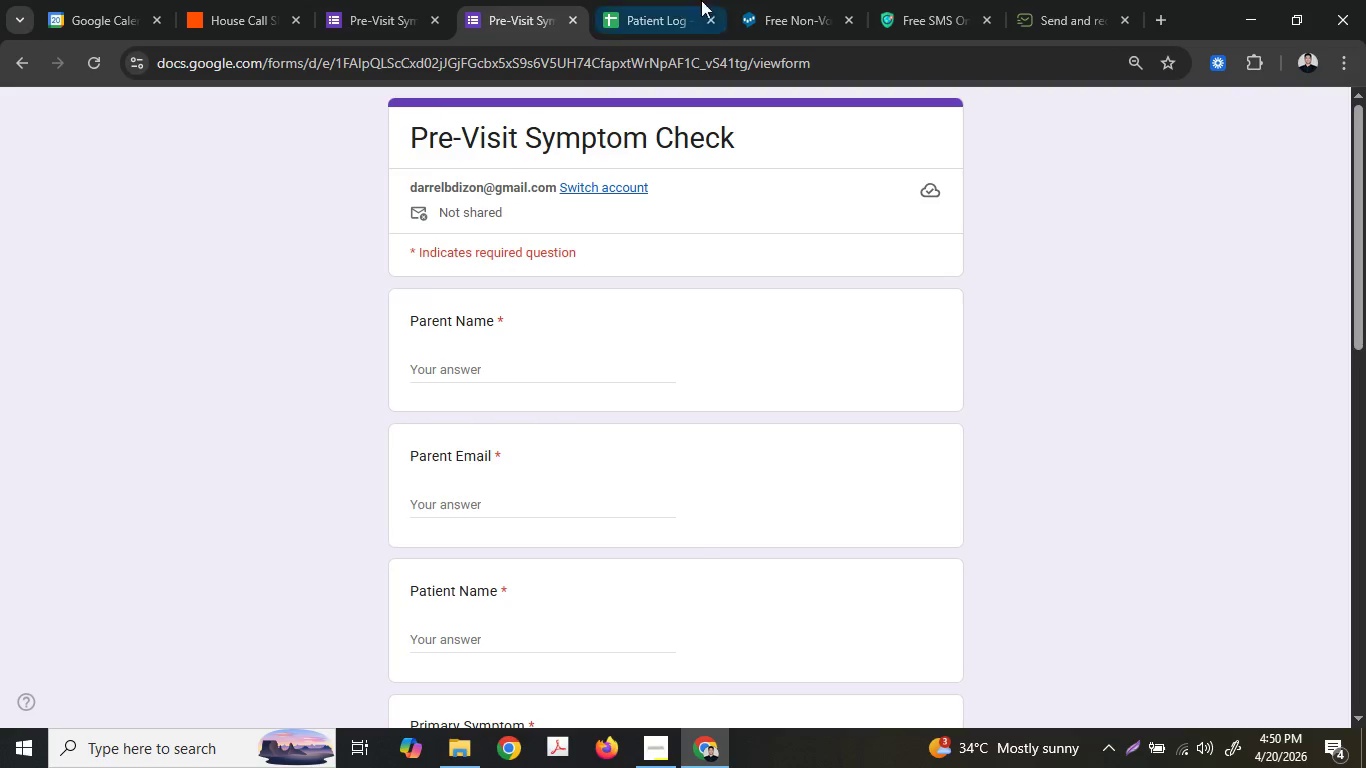 
left_click([815, 0])
 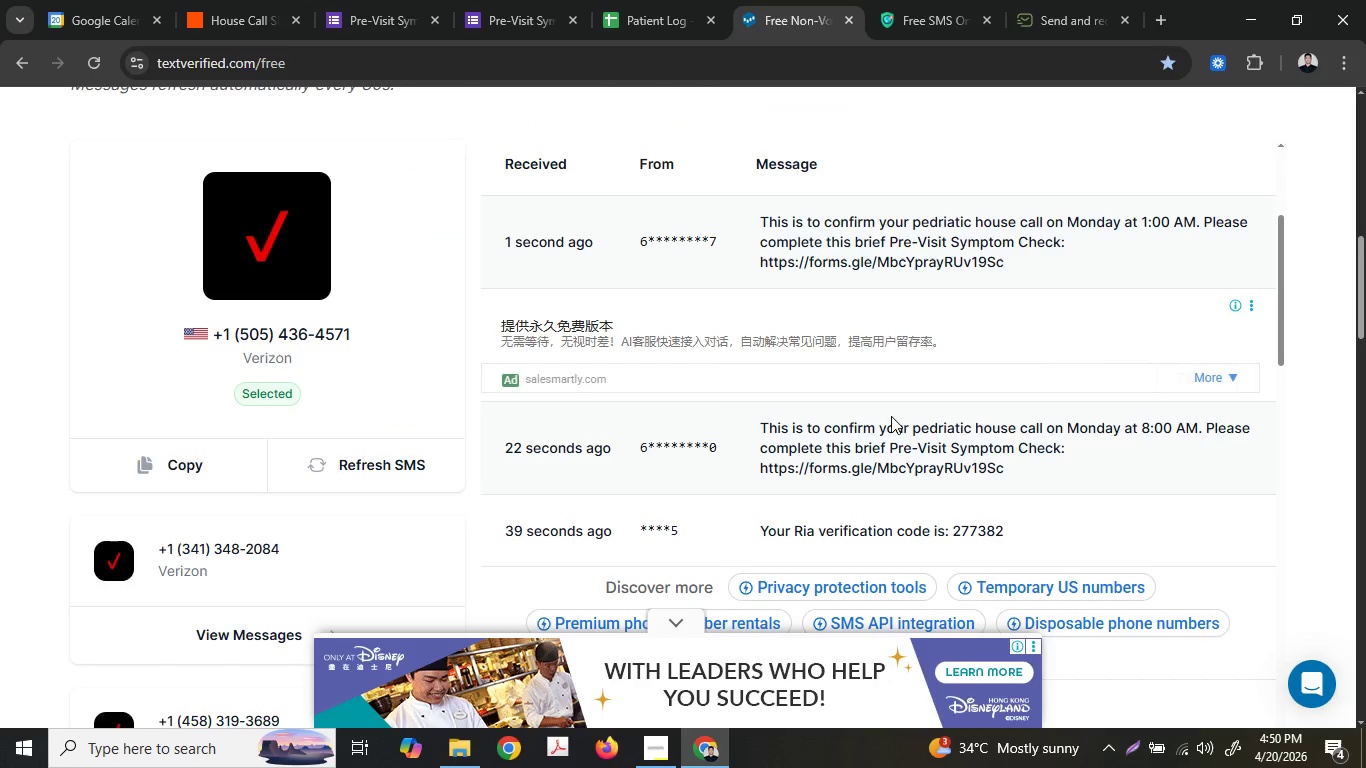 
scroll: coordinate [929, 445], scroll_direction: up, amount: 1.0
 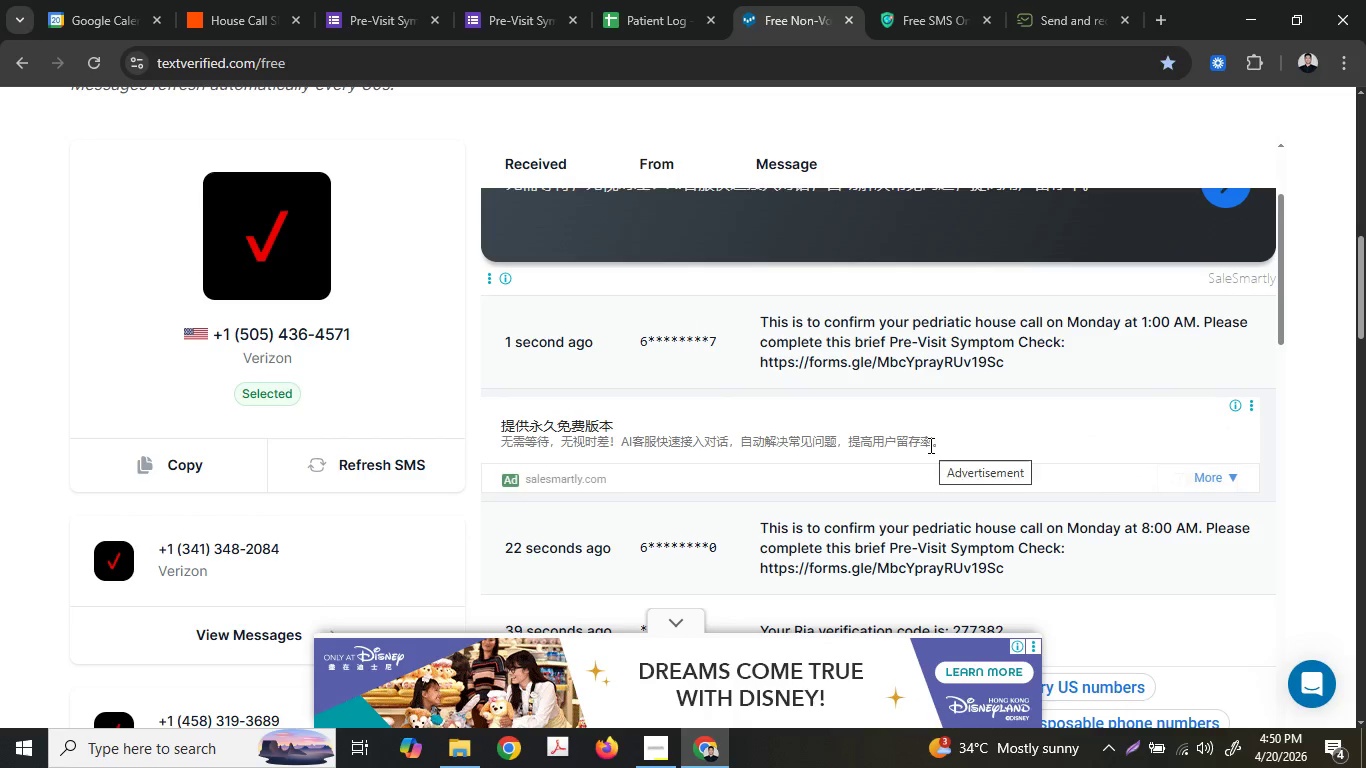 
scroll: coordinate [929, 445], scroll_direction: down, amount: 1.0
 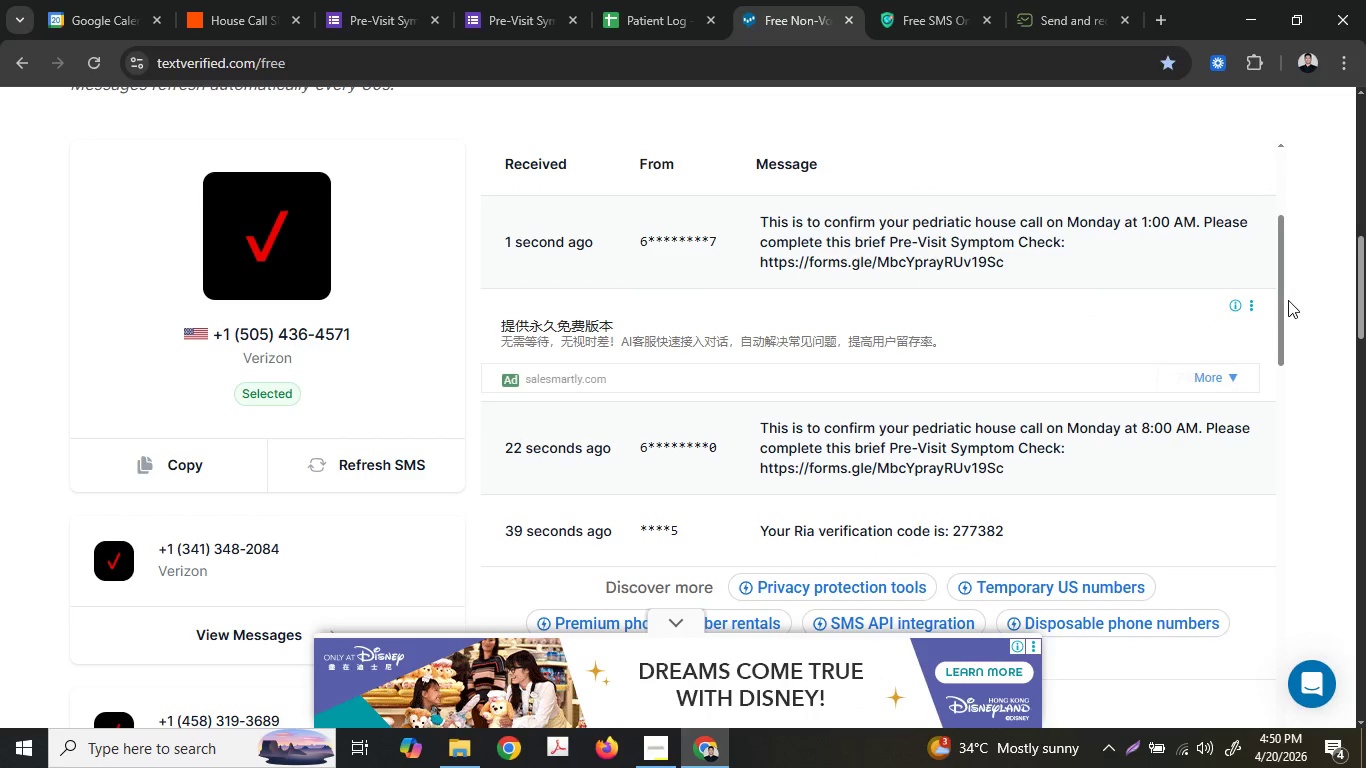 
left_click_drag(start_coordinate=[1280, 292], to_coordinate=[1298, 295])
 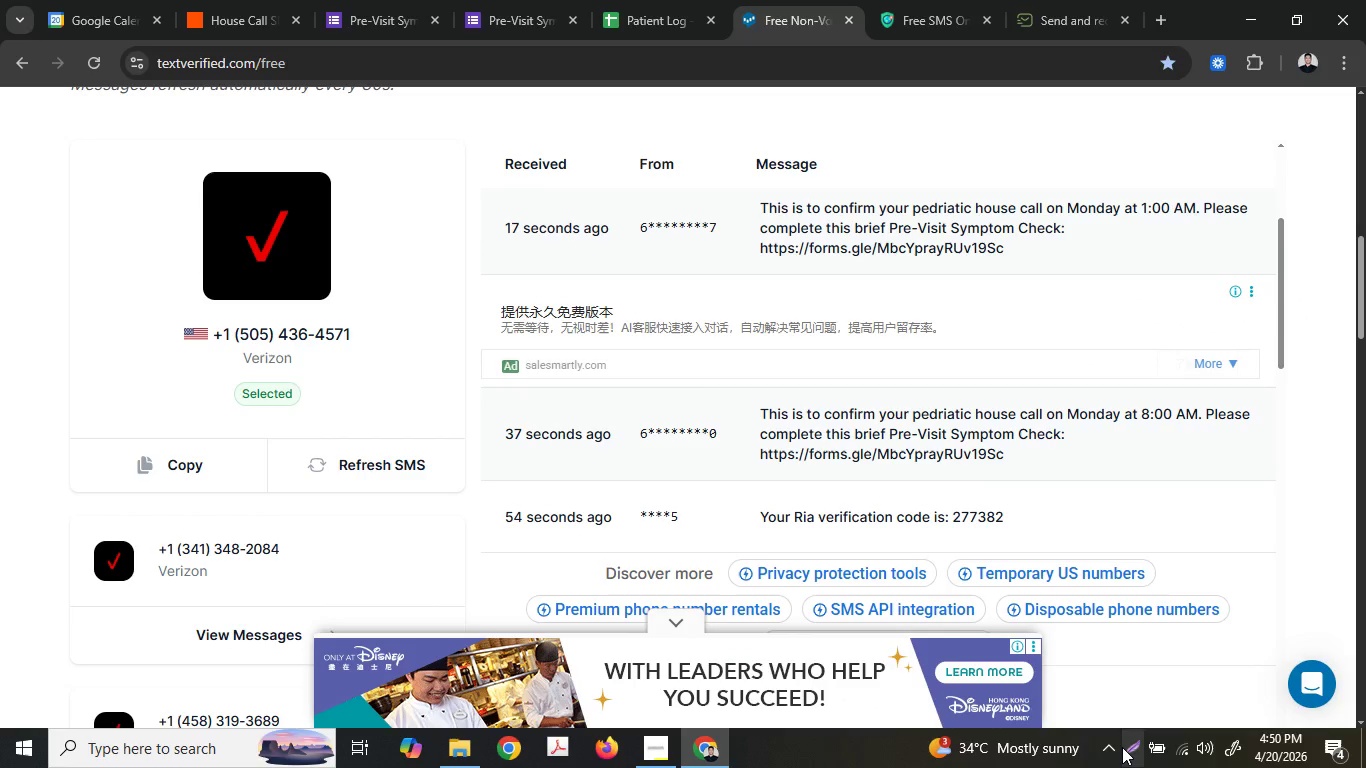 
left_click([1128, 747])
 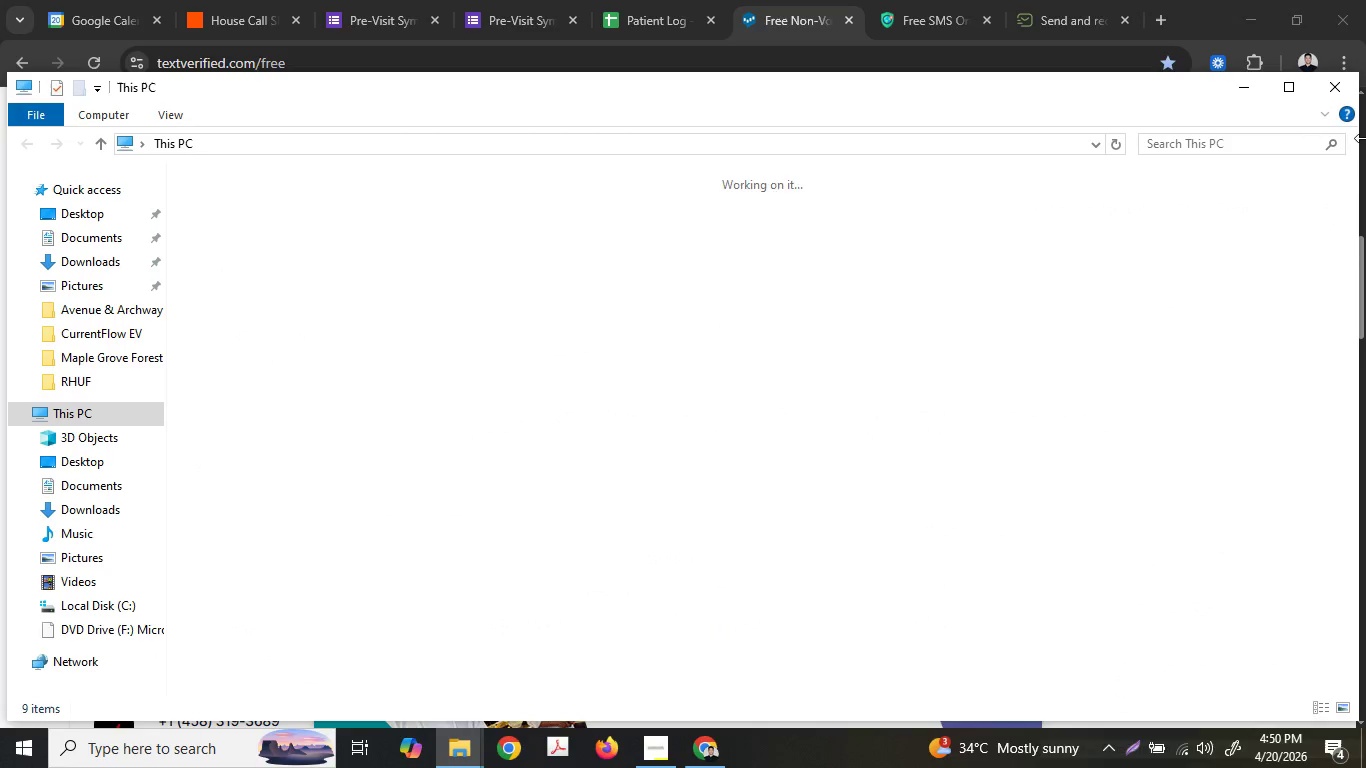 
left_click([1336, 94])
 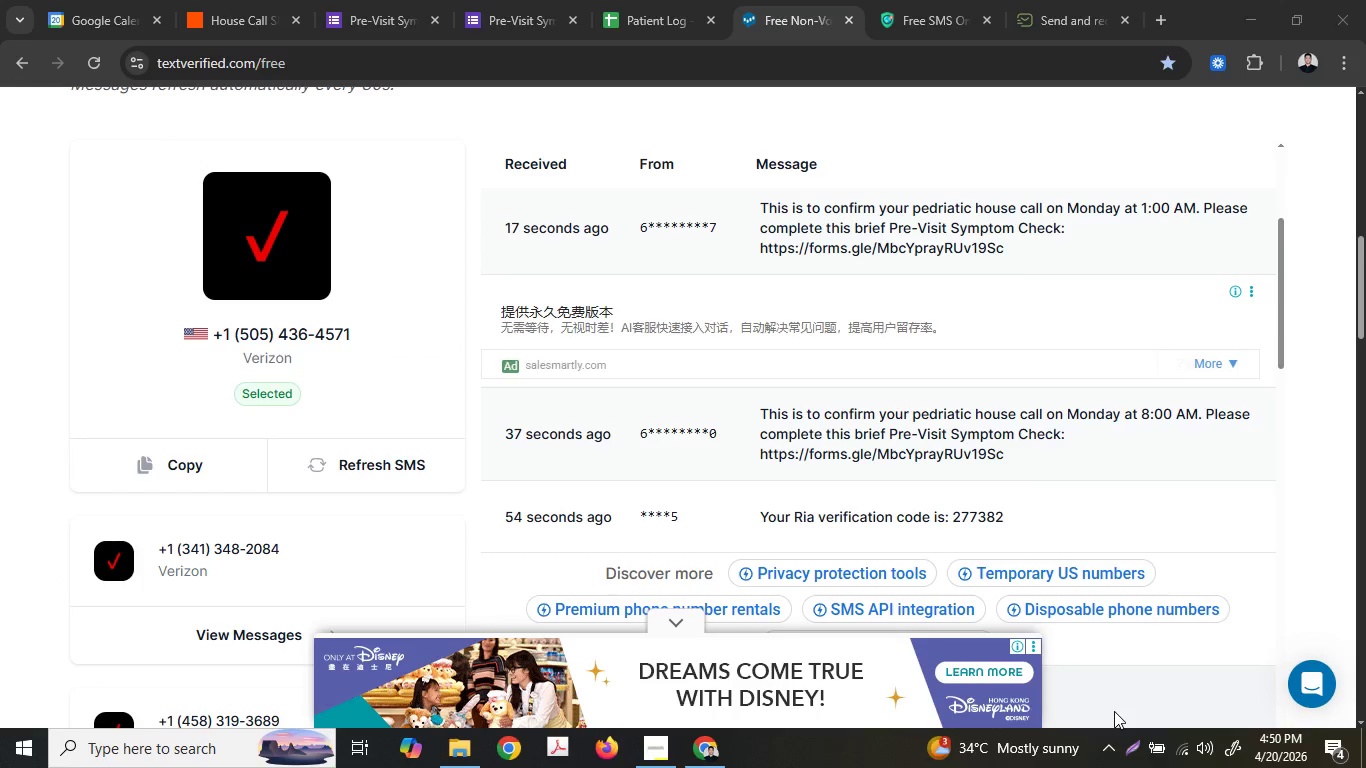 
left_click([1137, 737])
 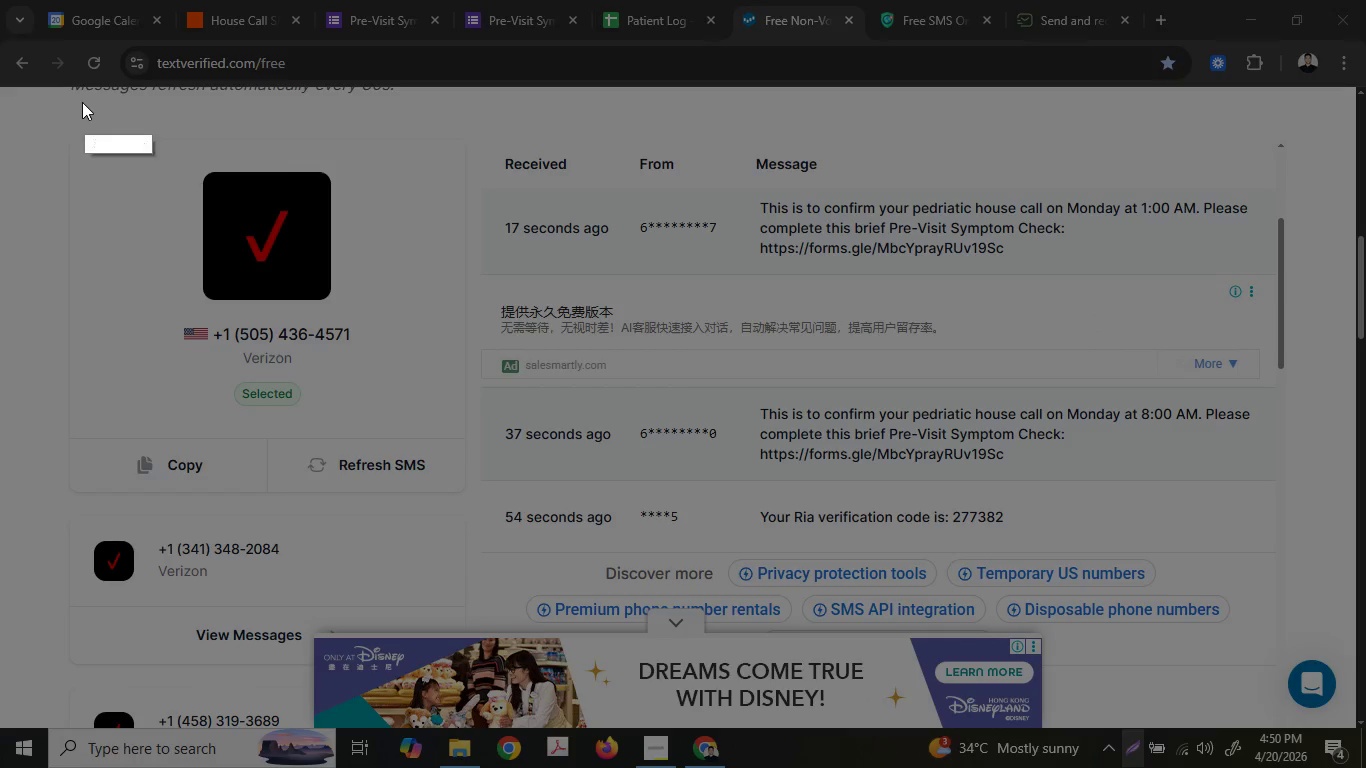 
left_click_drag(start_coordinate=[49, 102], to_coordinate=[1292, 414])